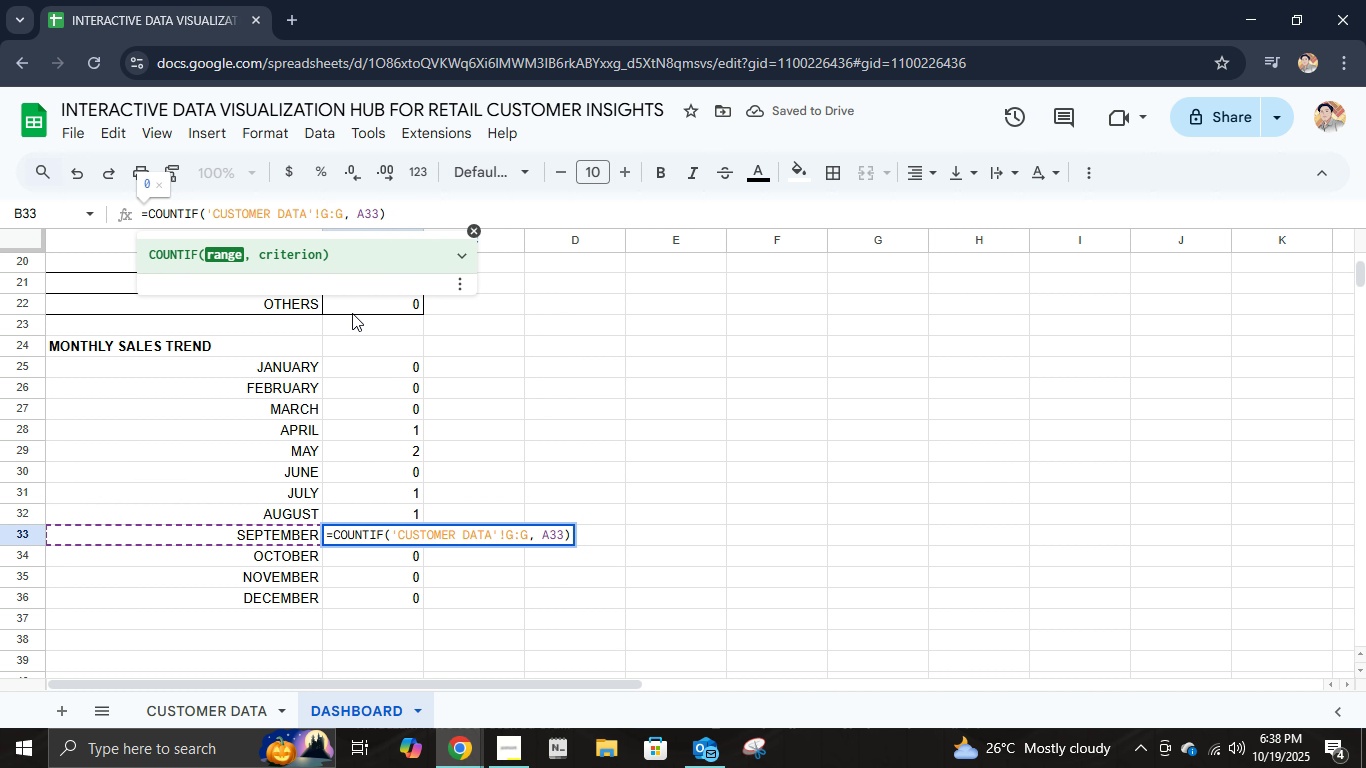 
key(2)
 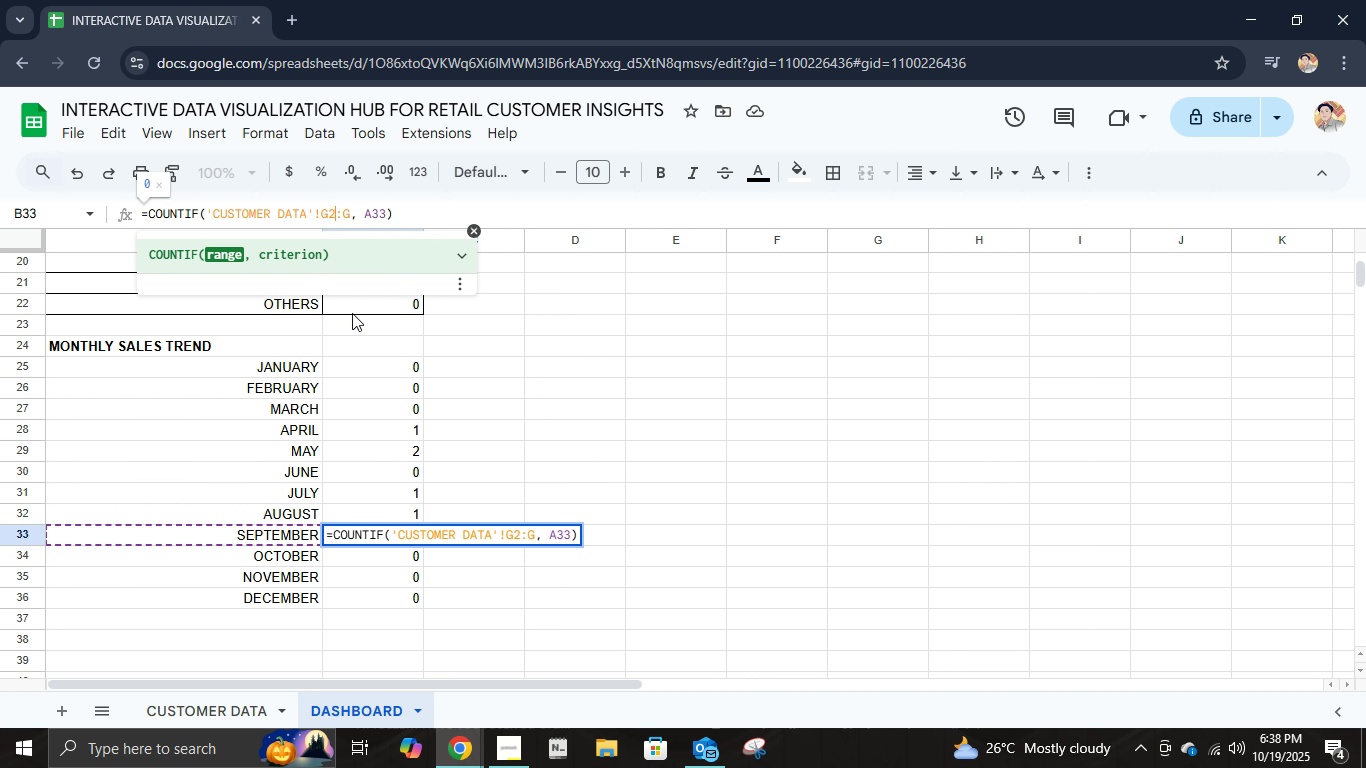 
key(Enter)
 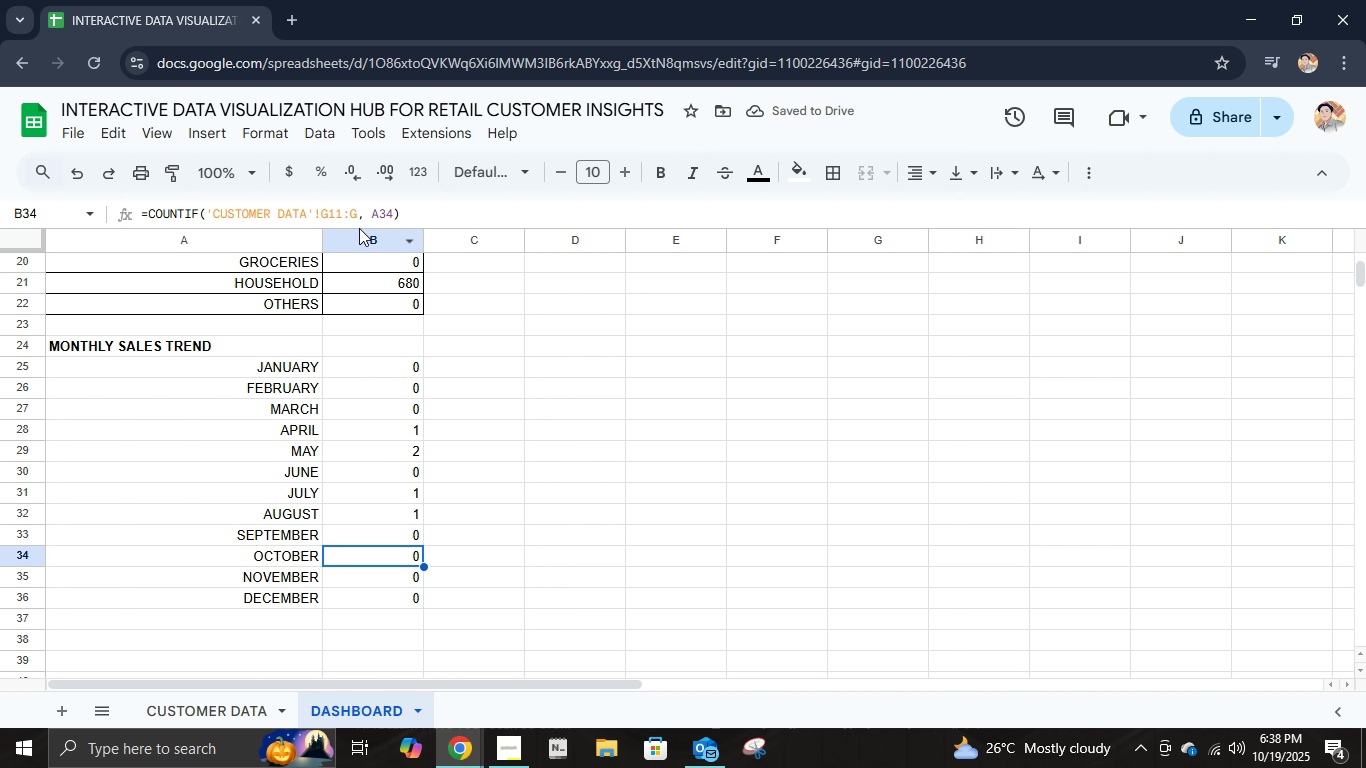 
wait(6.0)
 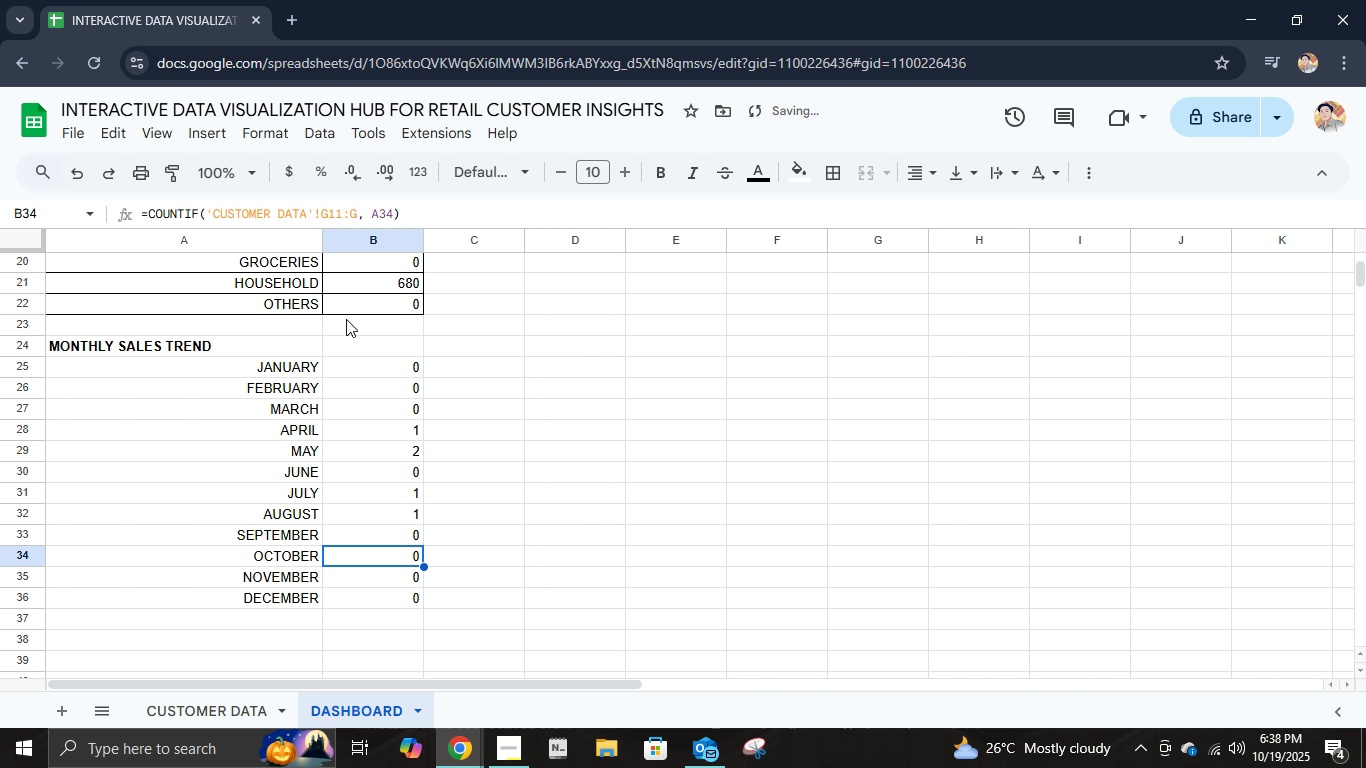 
left_click([340, 216])
 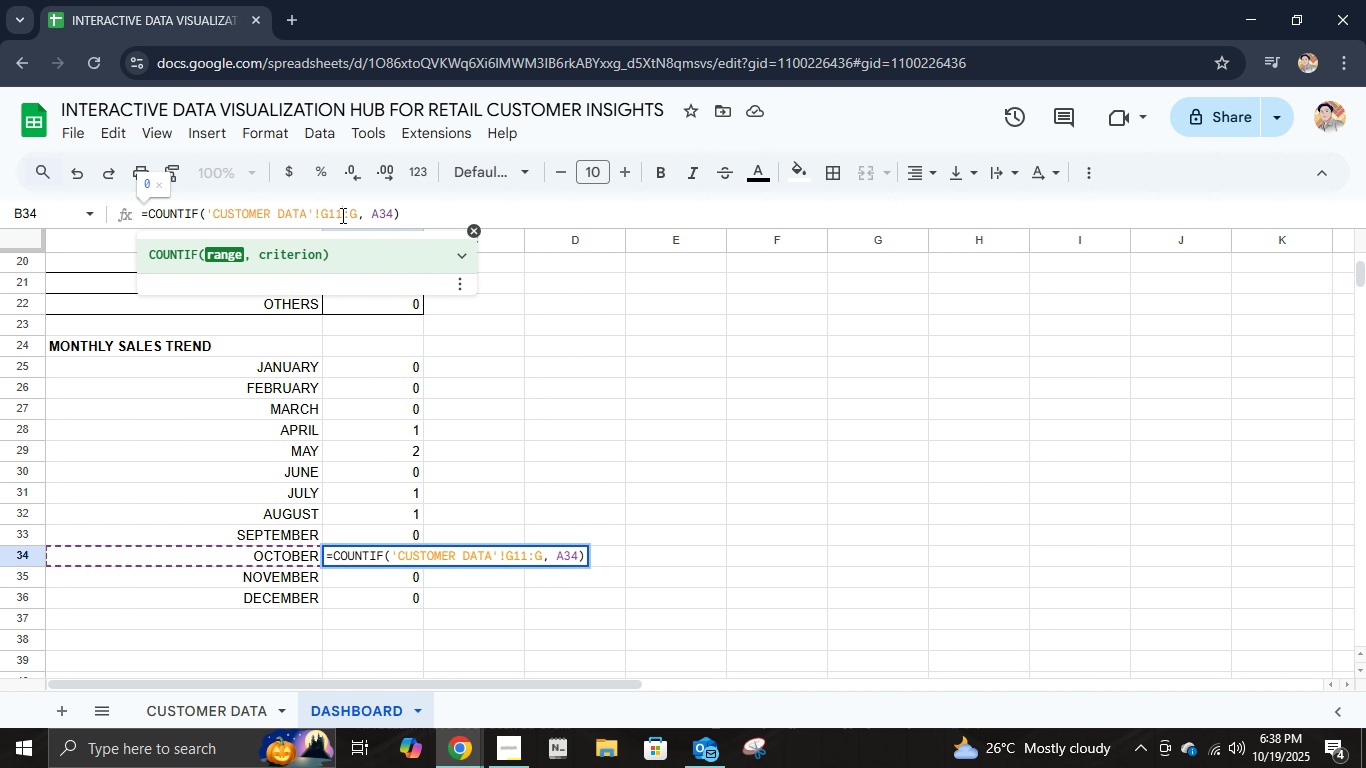 
key(Backspace)
 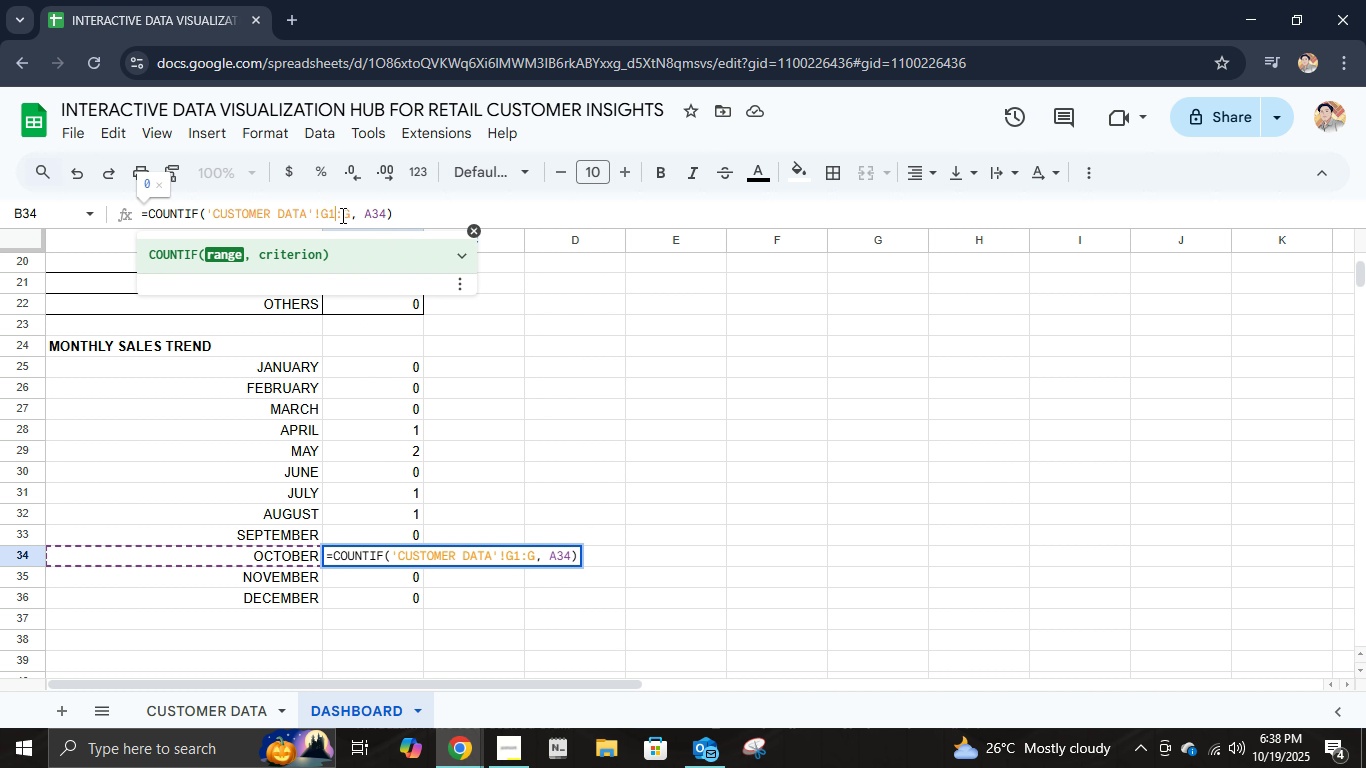 
key(Backspace)
 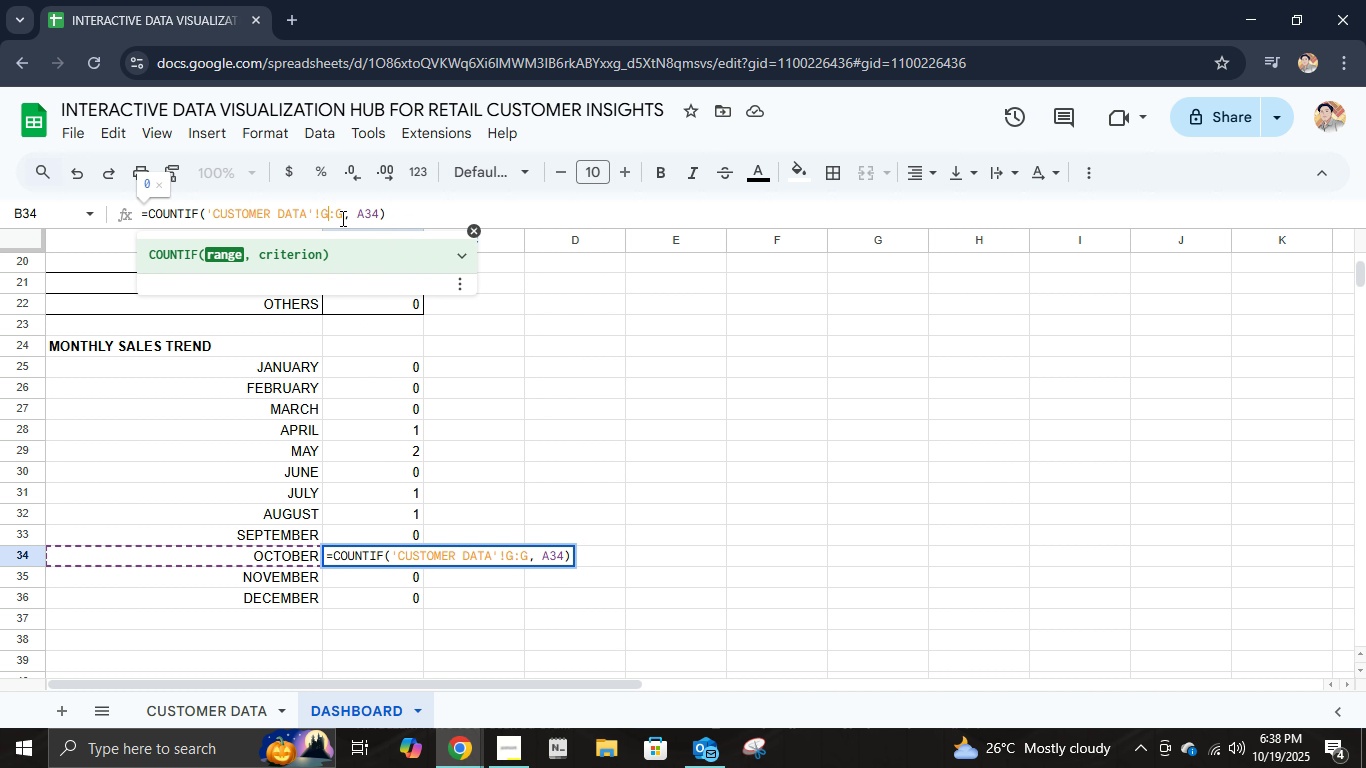 
key(2)
 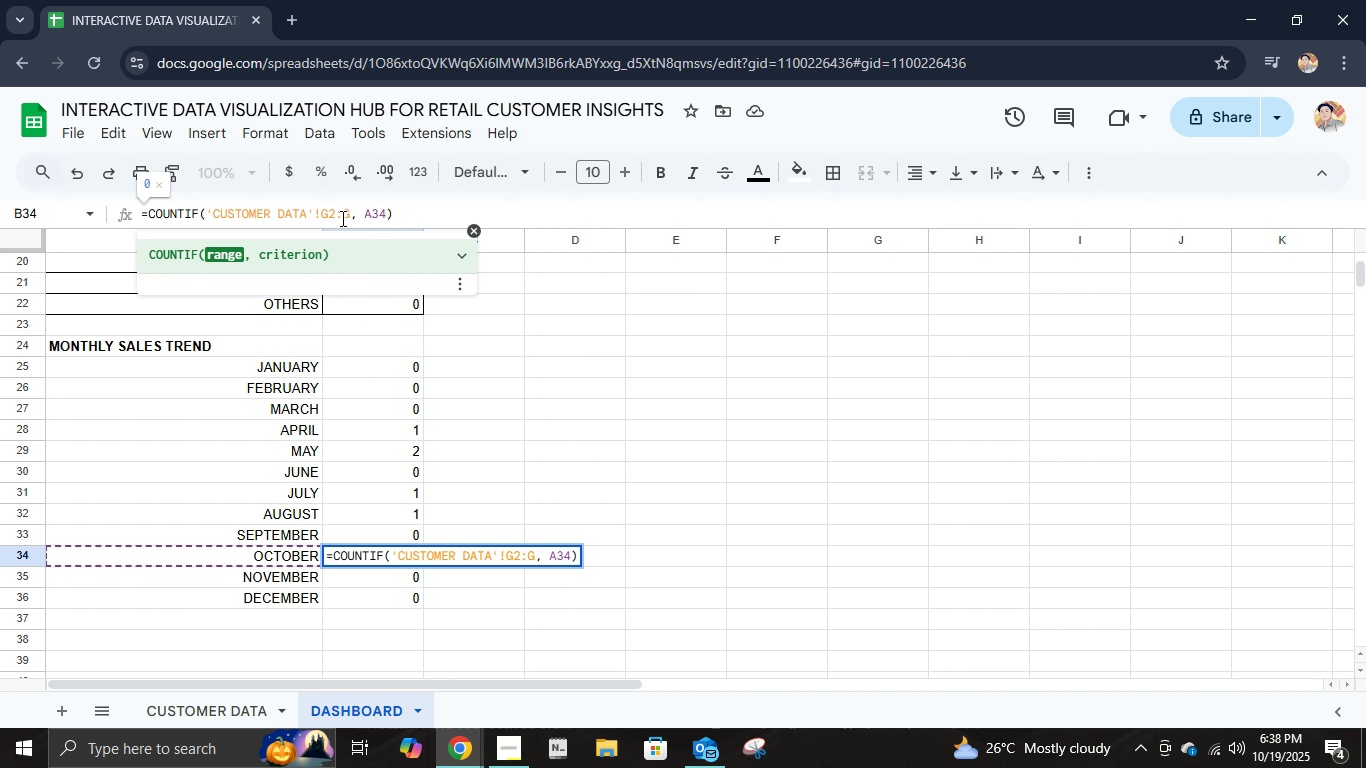 
key(Enter)
 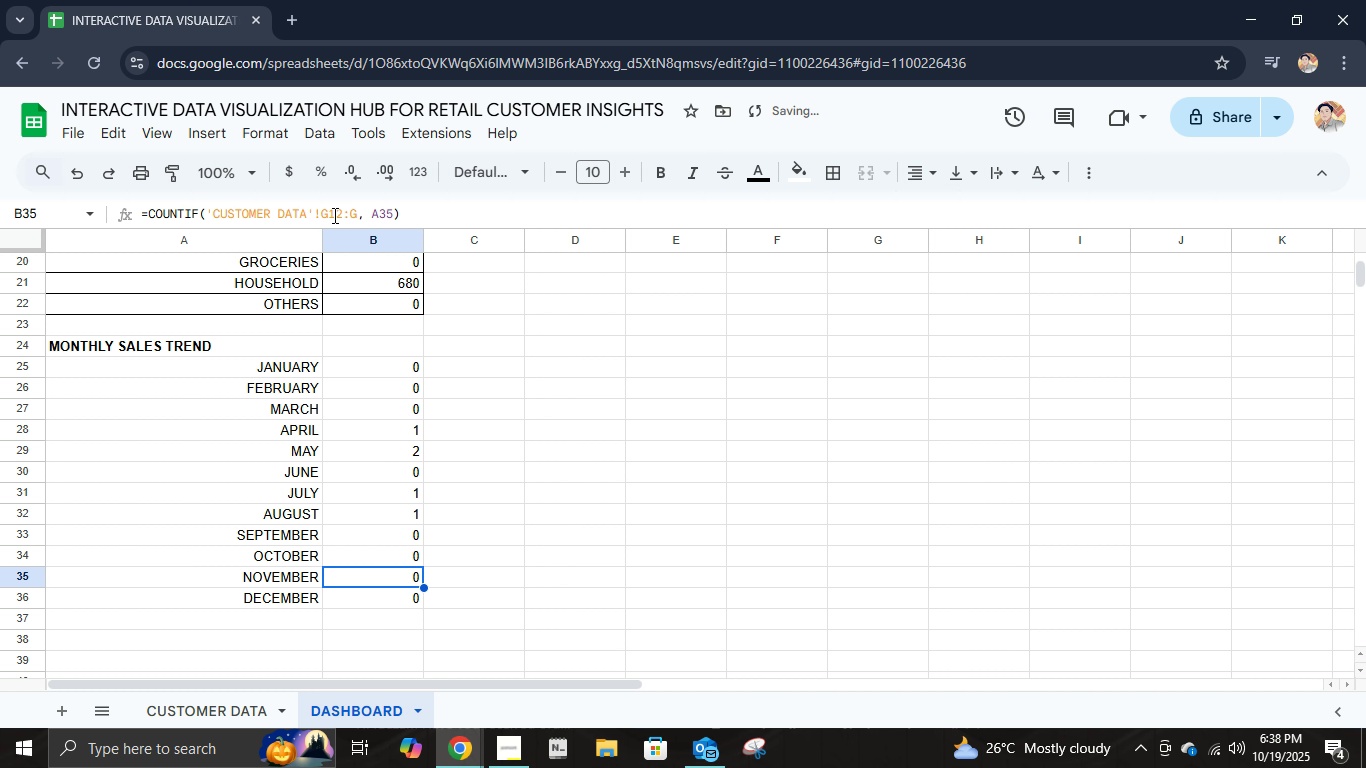 
left_click([342, 215])
 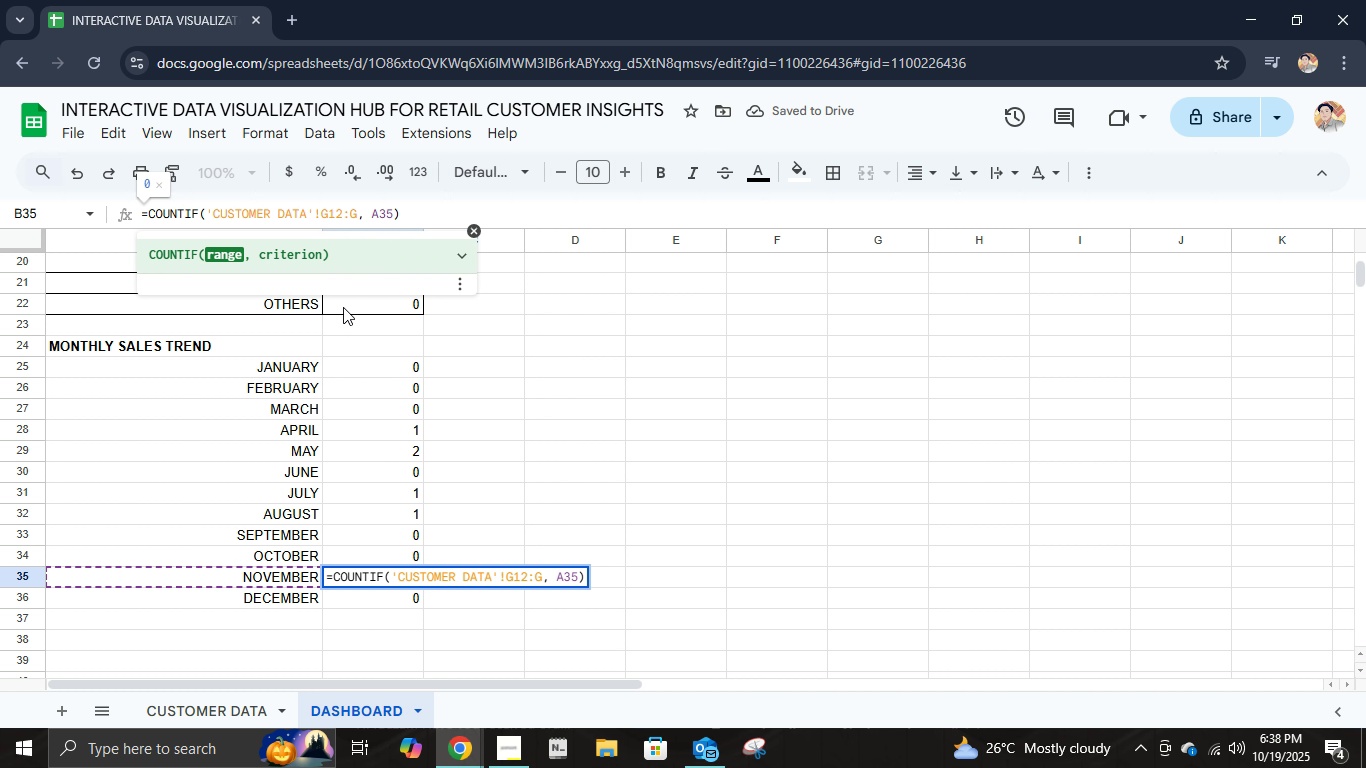 
key(Backspace)
 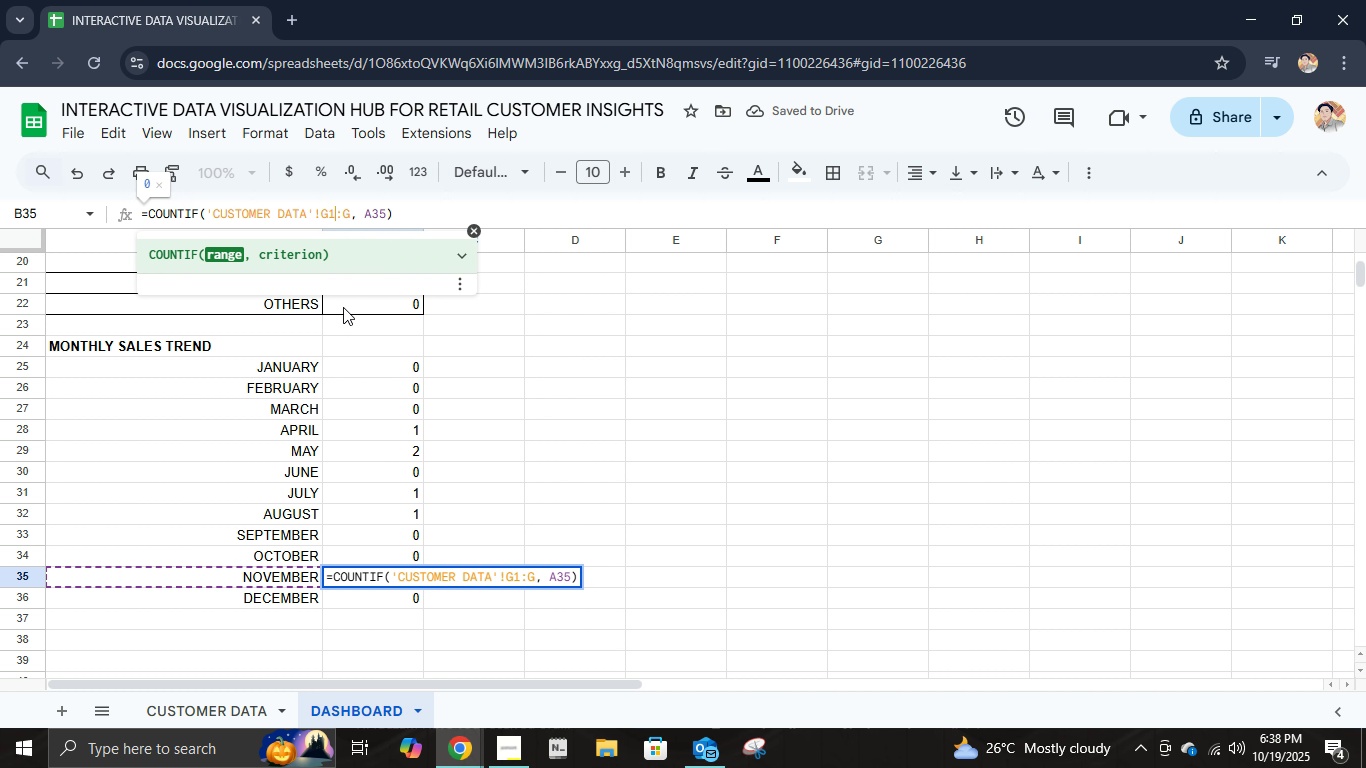 
key(Backspace)
 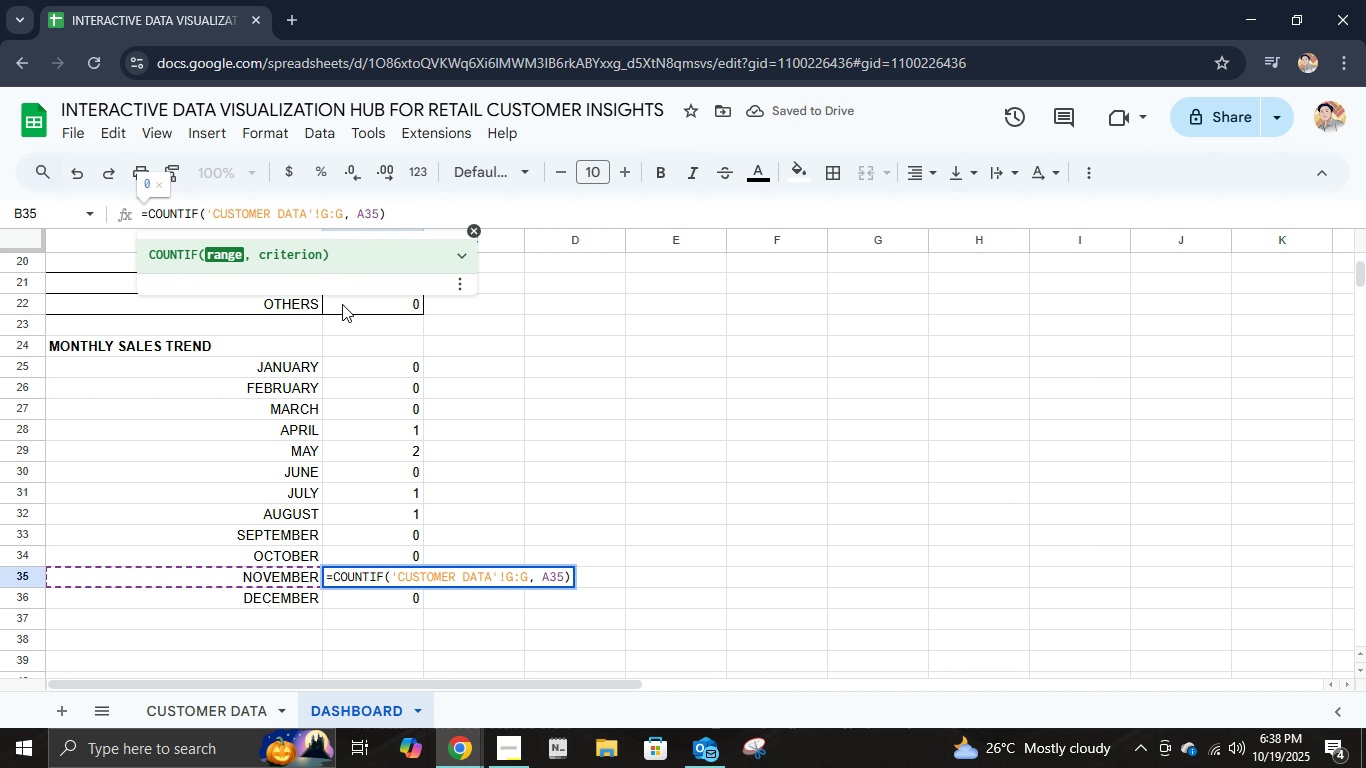 
key(2)
 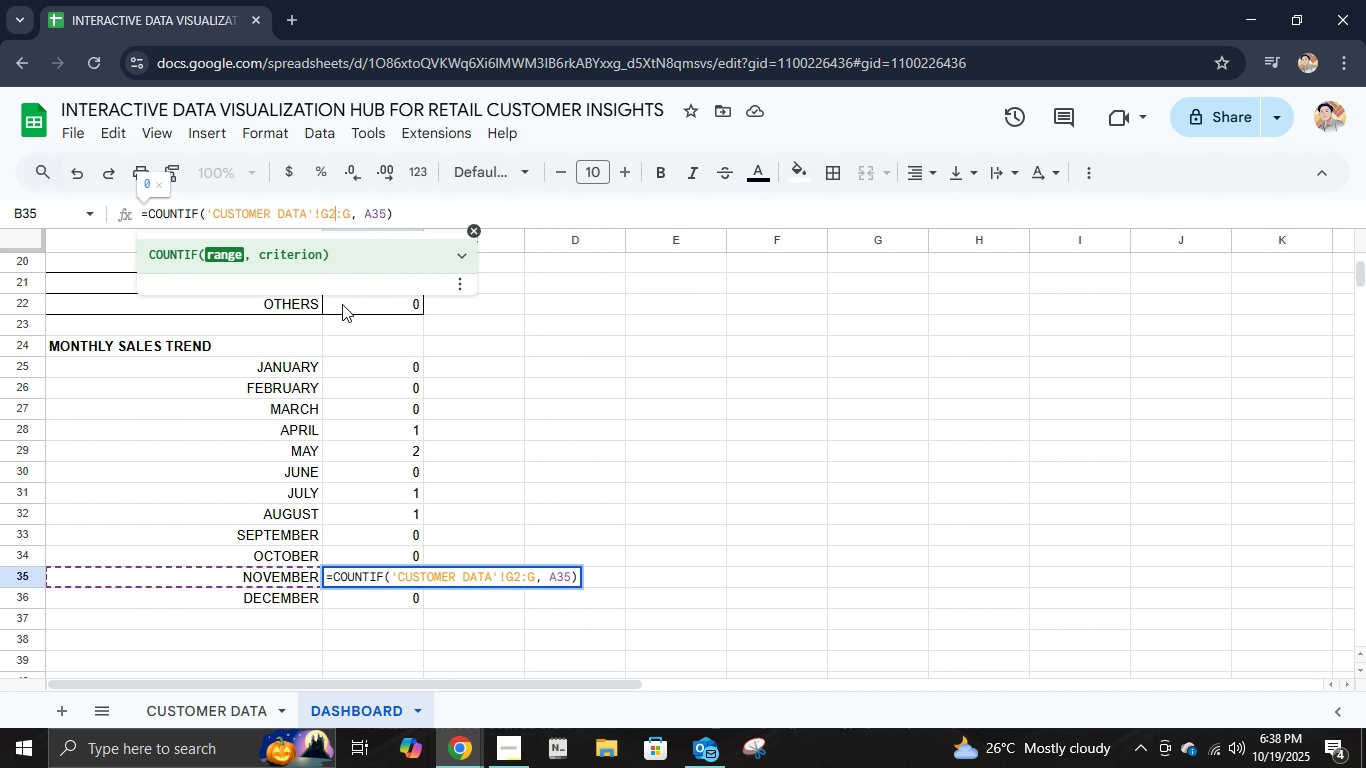 
key(Enter)
 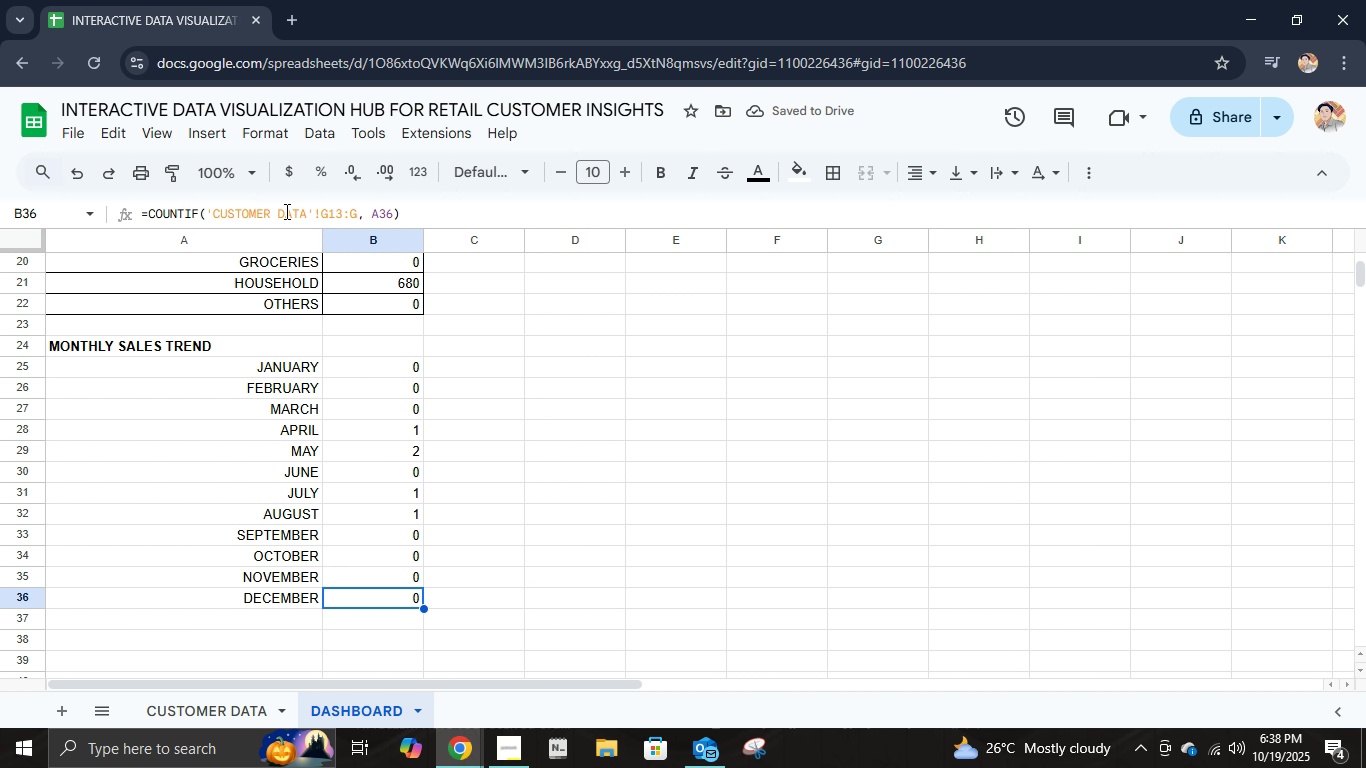 
left_click([344, 210])
 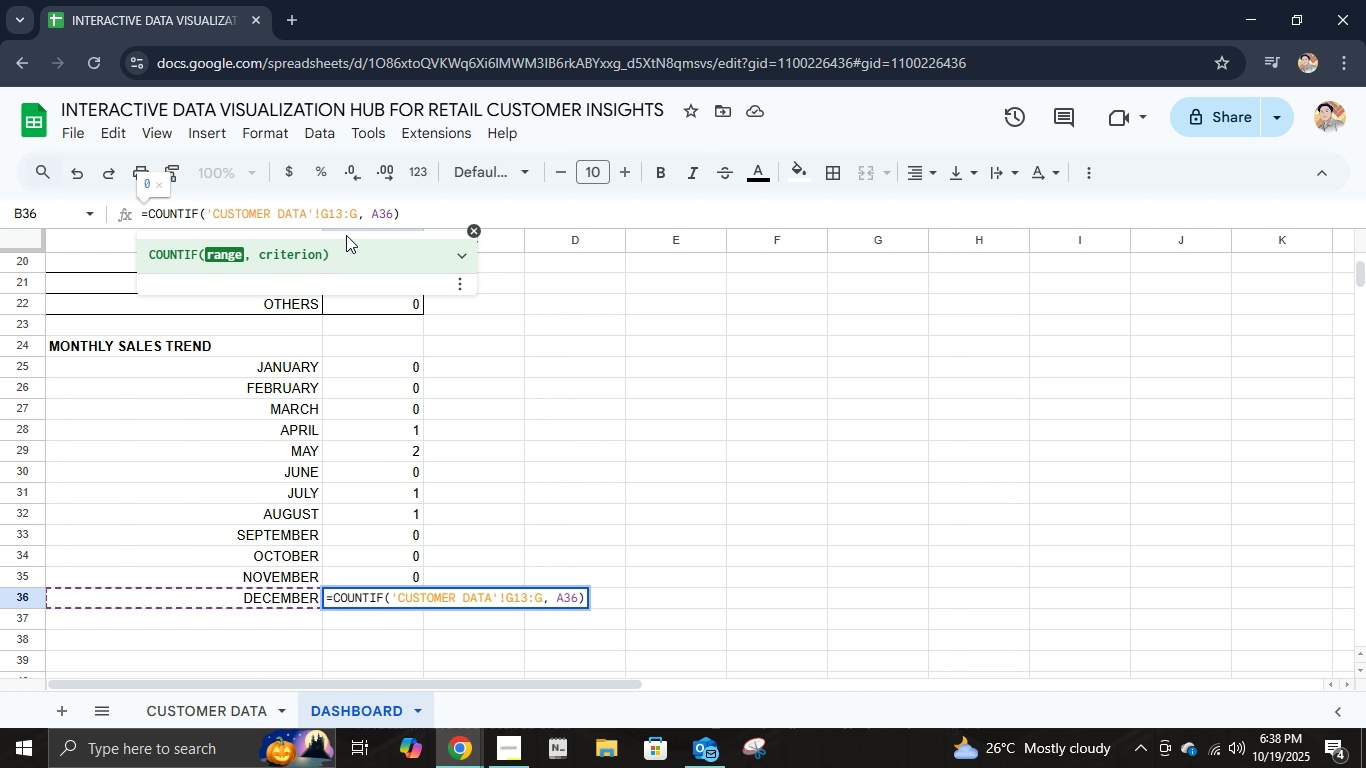 
key(Backspace)
 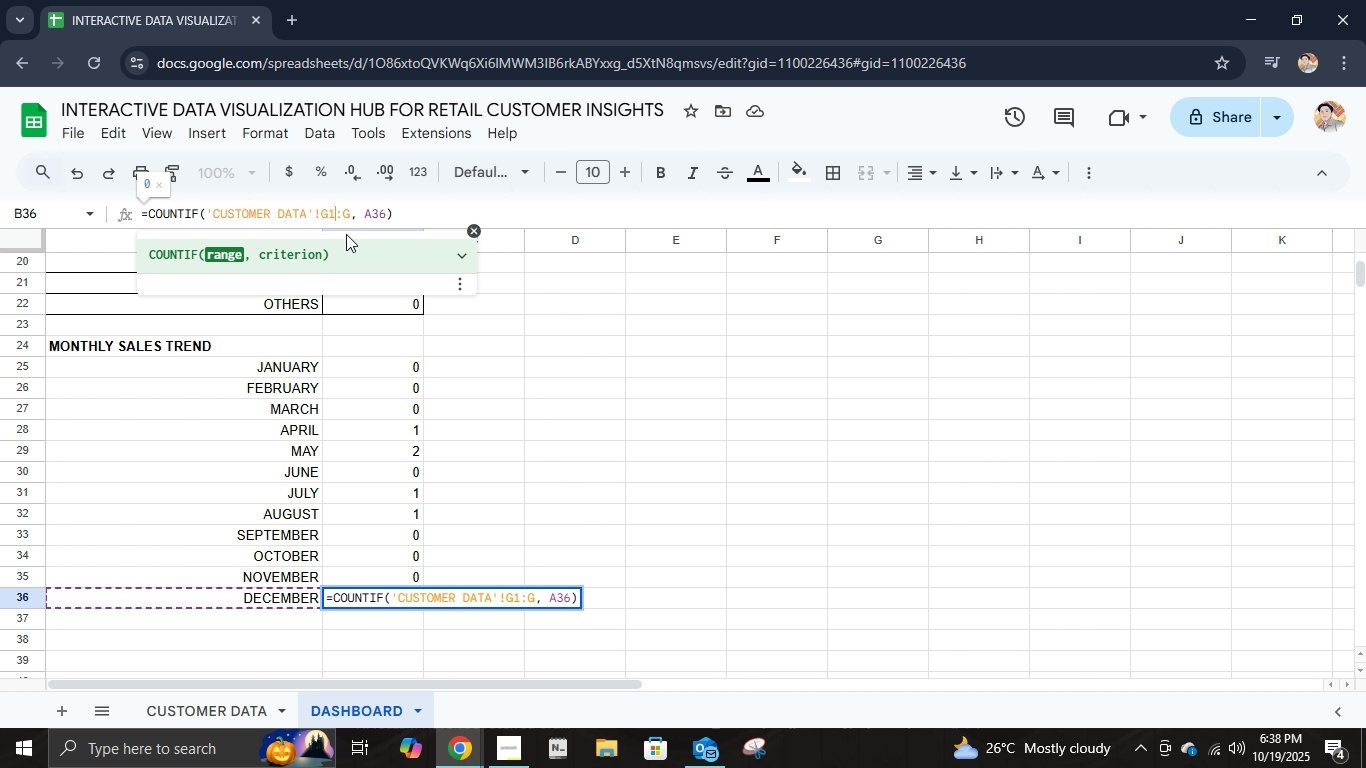 
key(Backspace)
 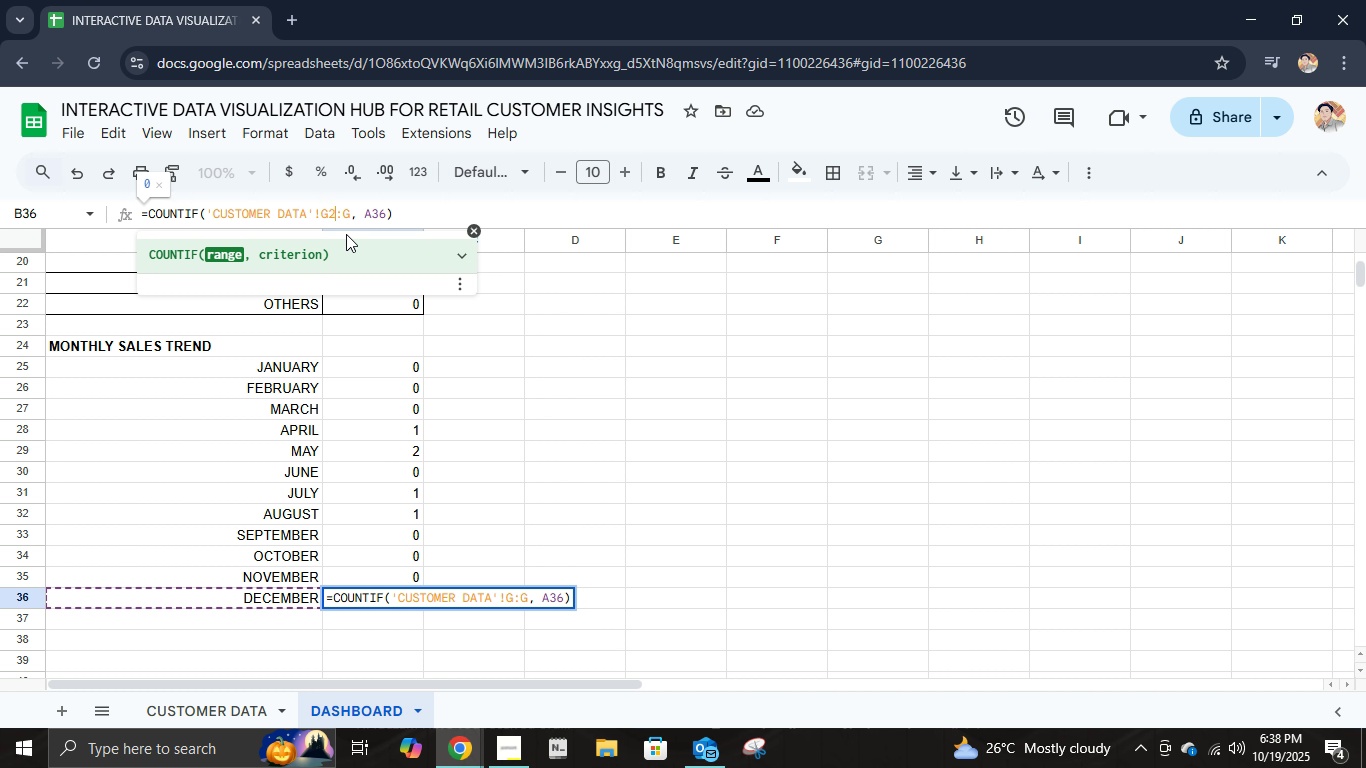 
key(2)
 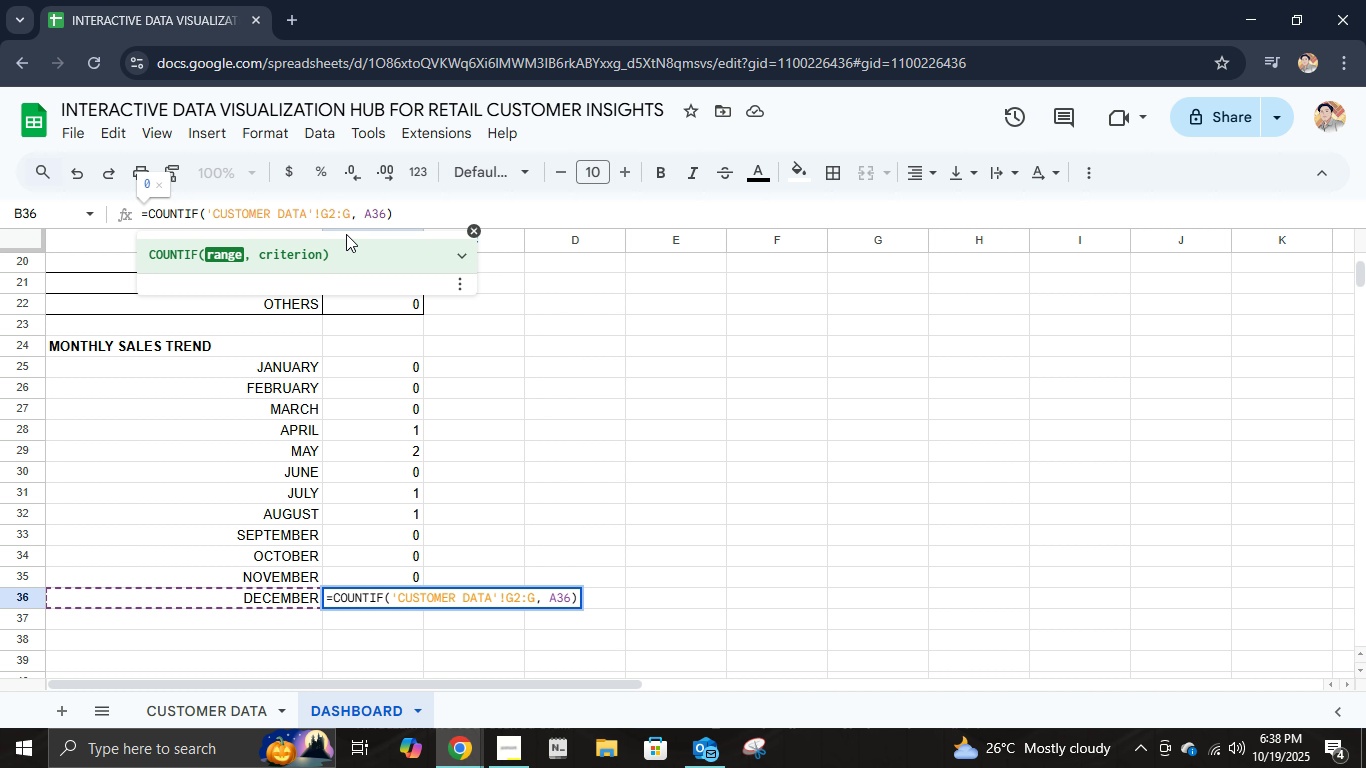 
key(Enter)
 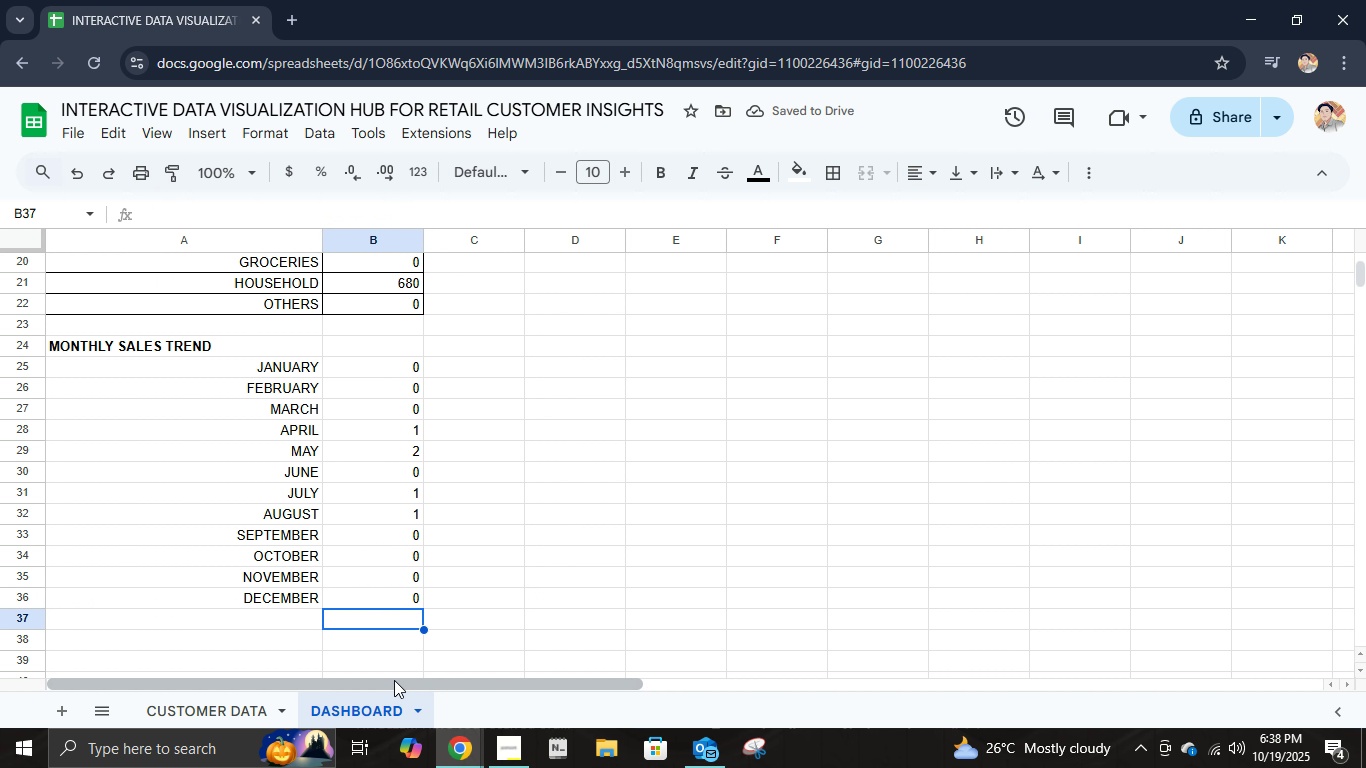 
wait(5.72)
 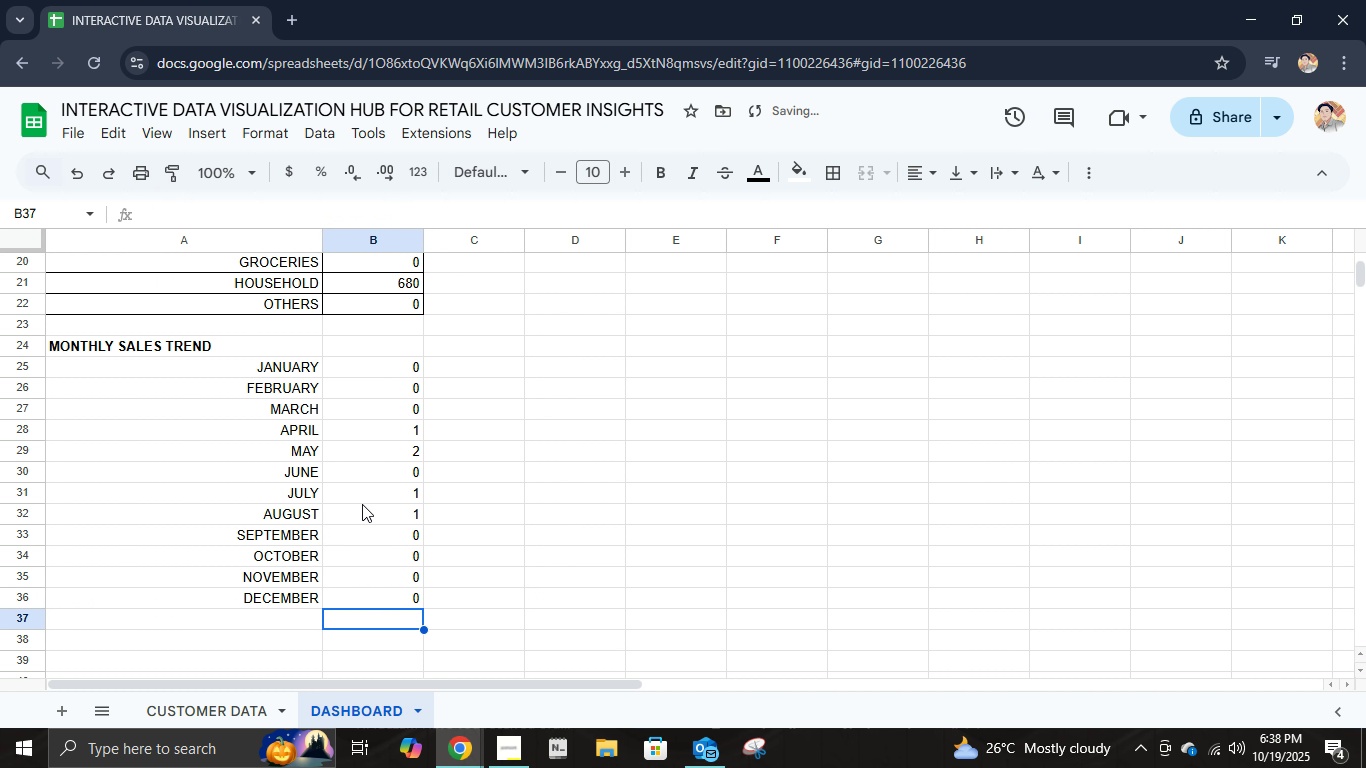 
left_click([378, 602])
 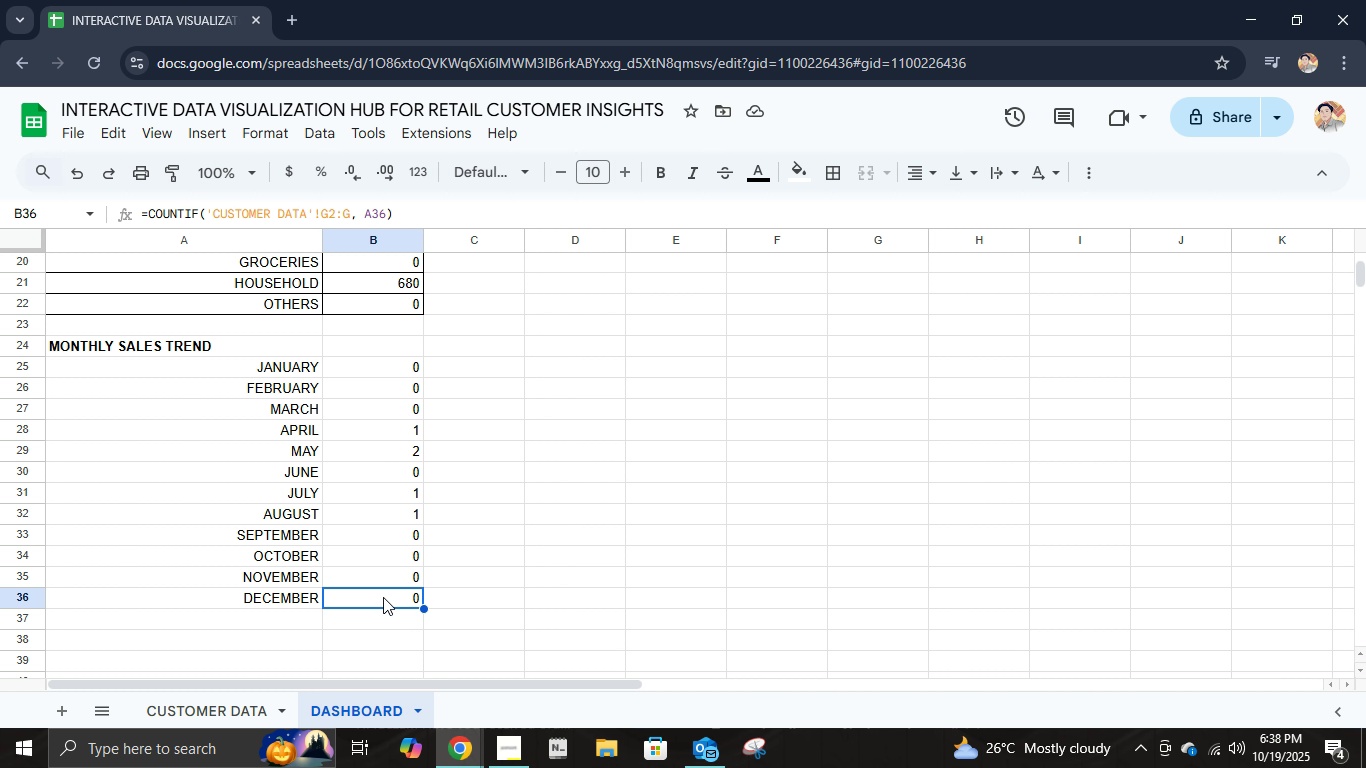 
wait(12.43)
 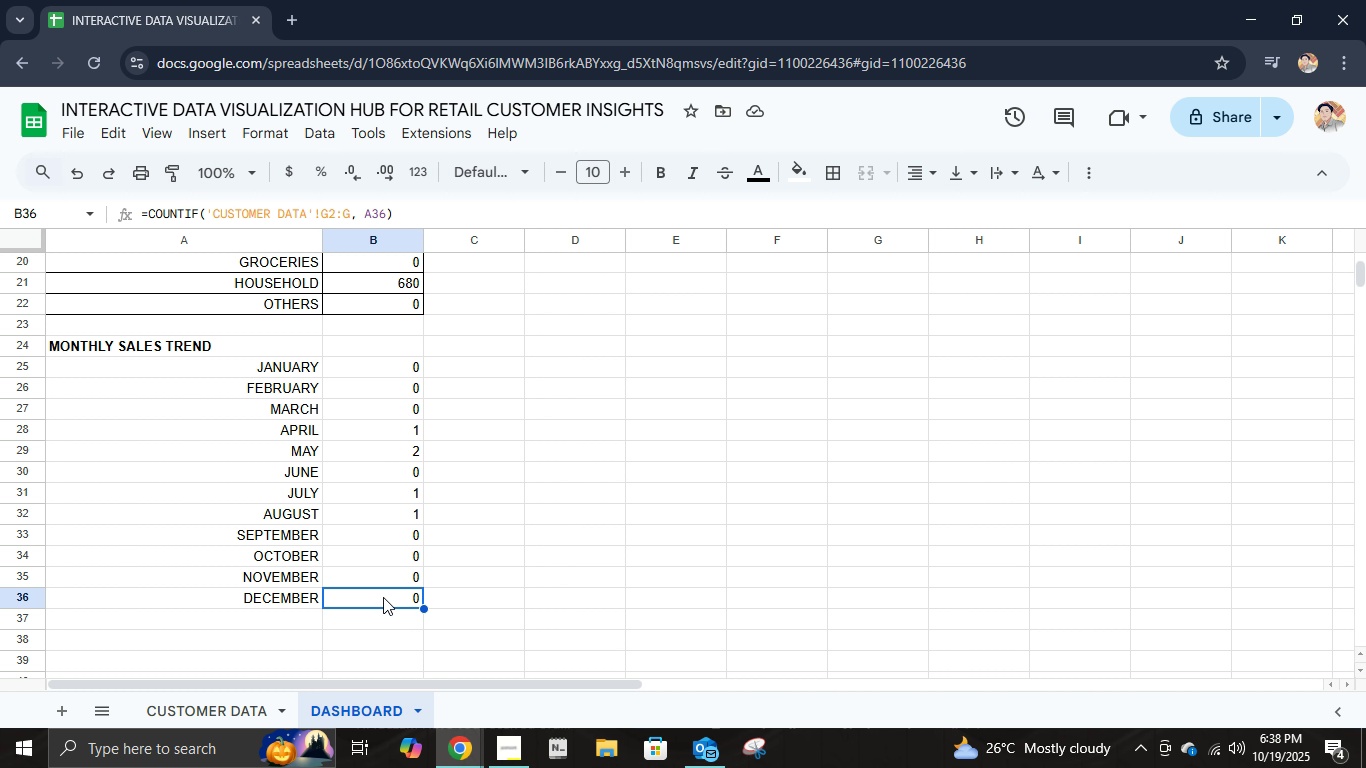 
scroll: coordinate [401, 556], scroll_direction: none, amount: 0.0
 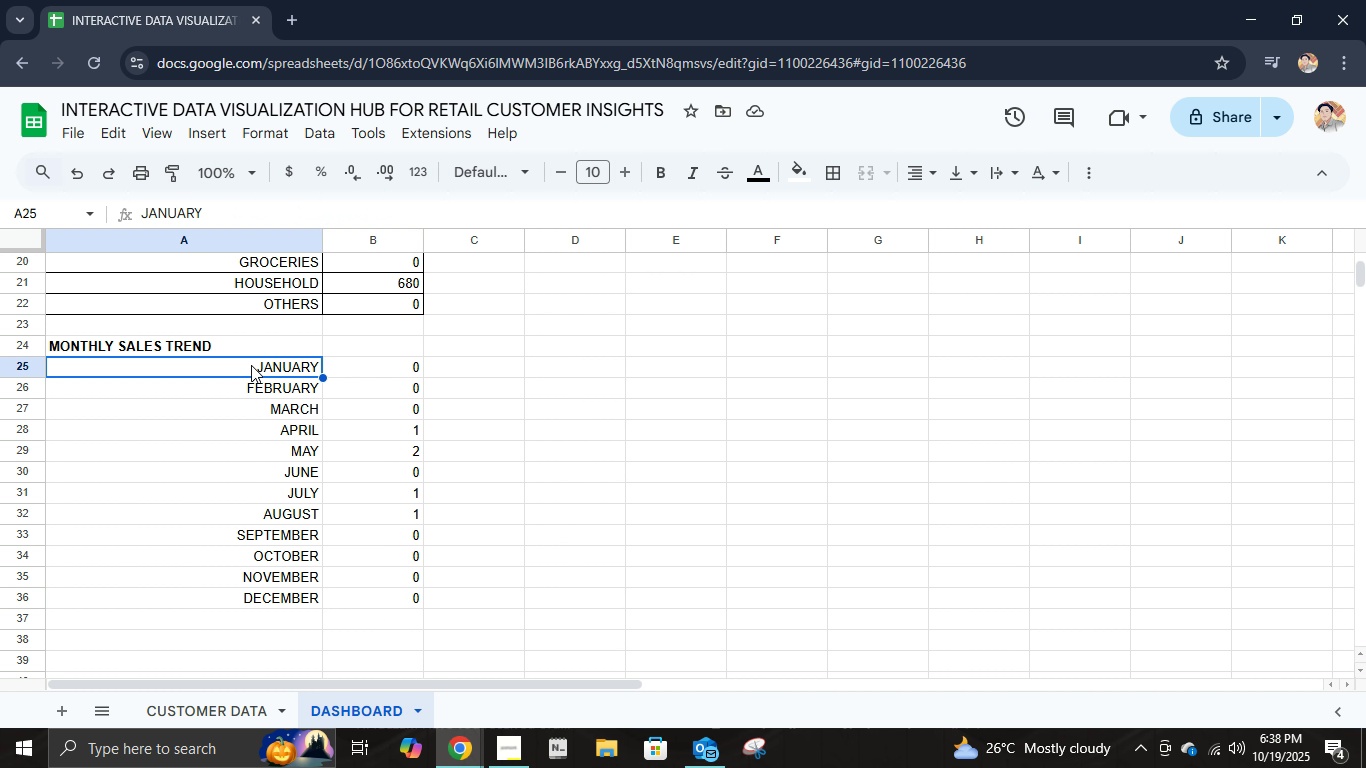 
double_click([351, 367])
 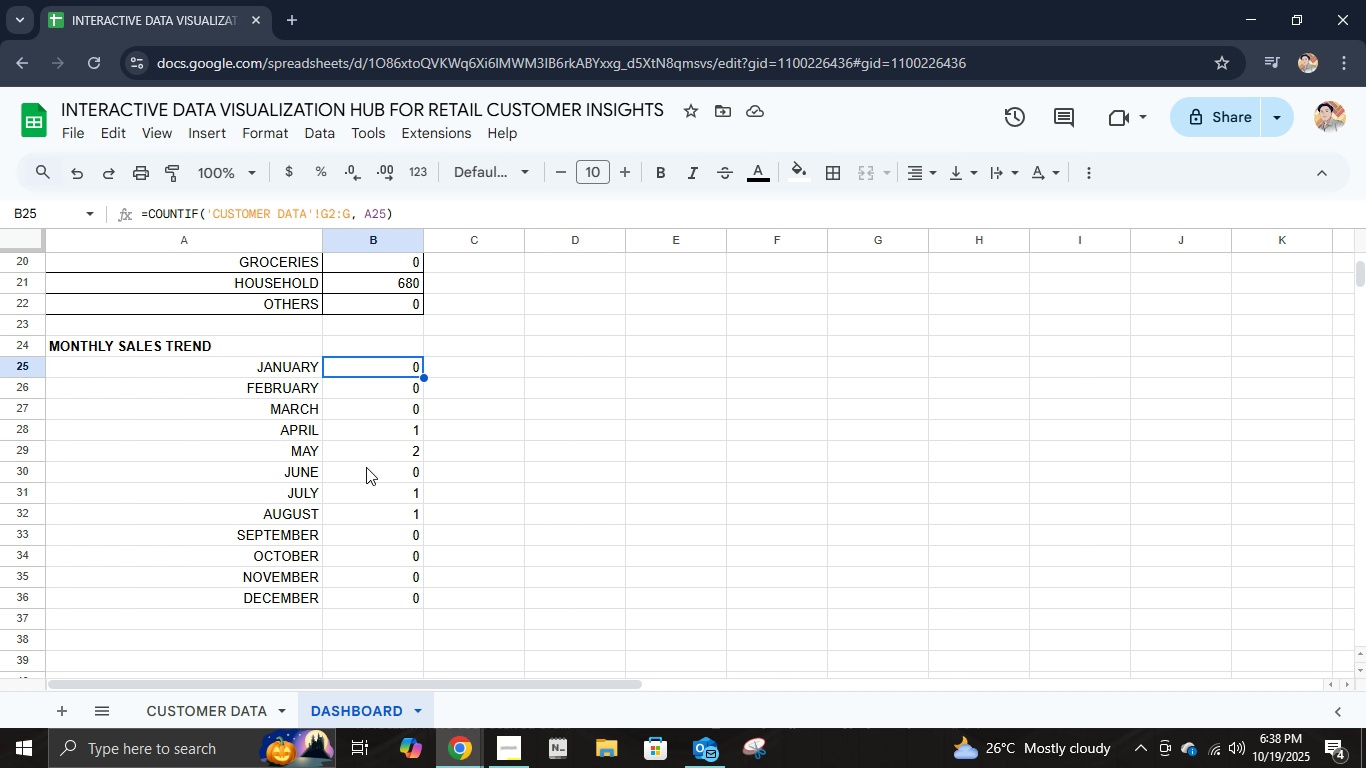 
wait(6.79)
 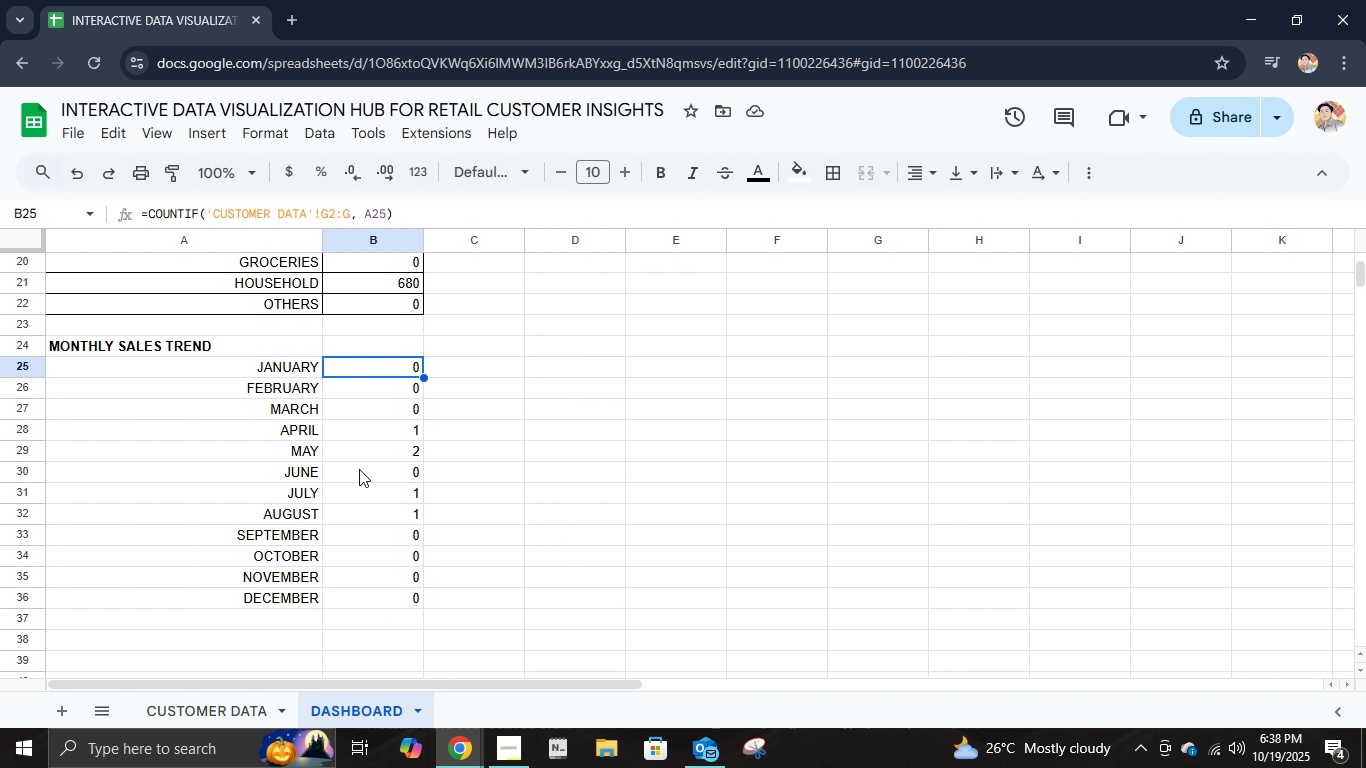 
scroll: coordinate [401, 589], scroll_direction: down, amount: 1.0
 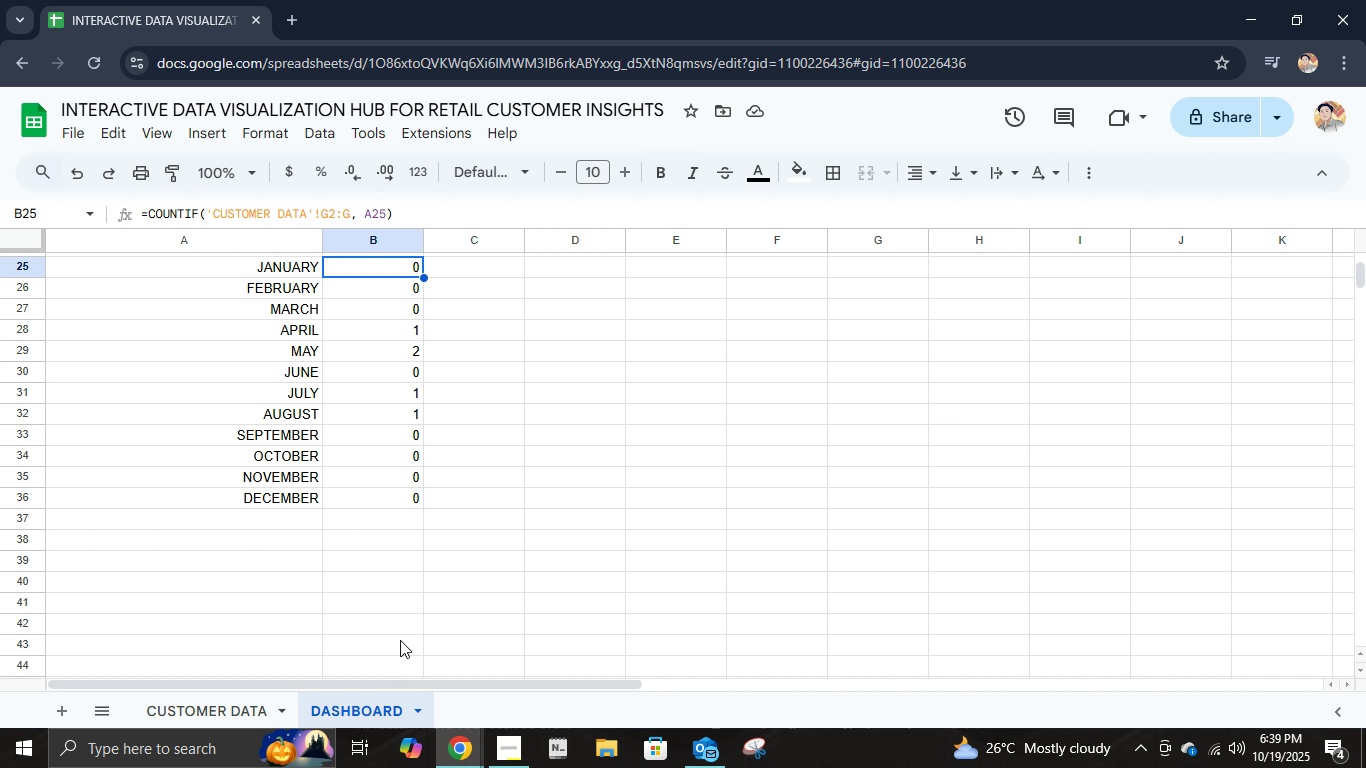 
scroll: coordinate [402, 636], scroll_direction: up, amount: 1.0
 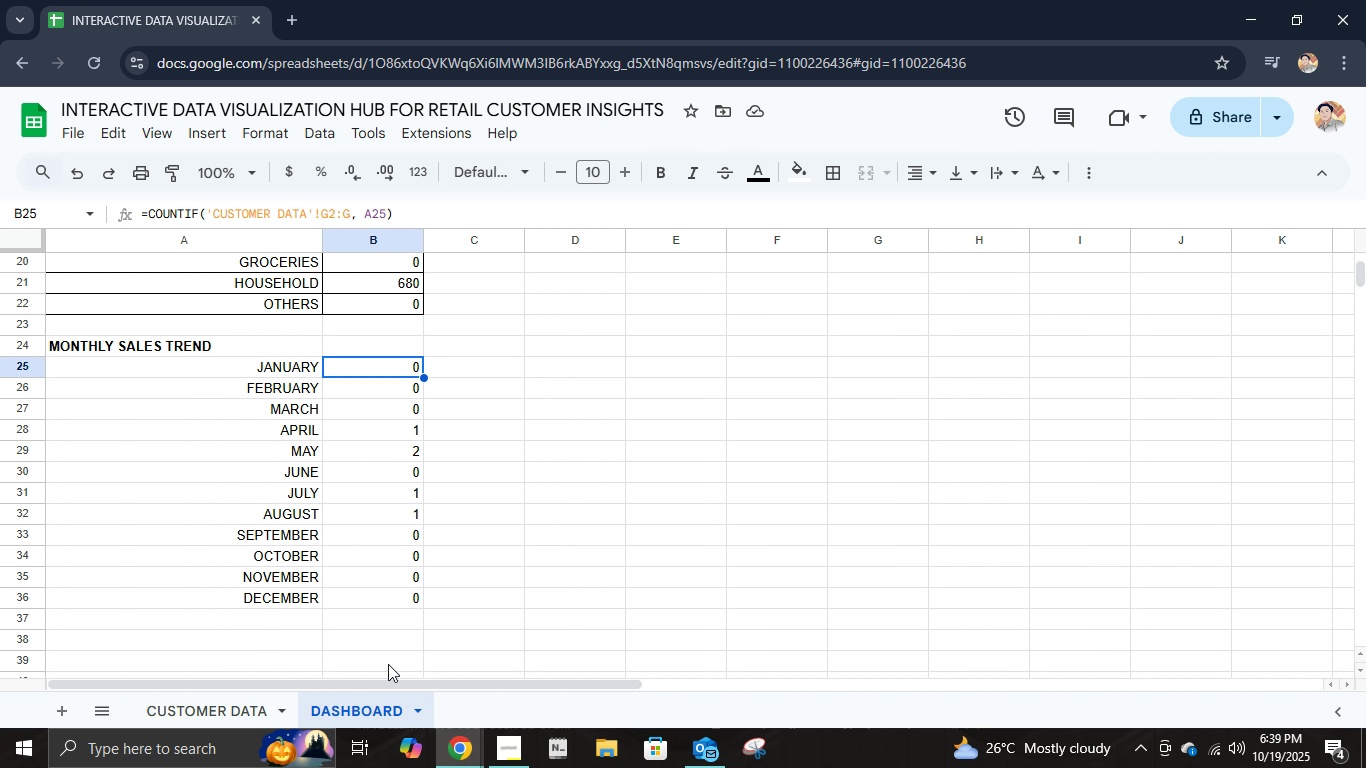 
wait(7.22)
 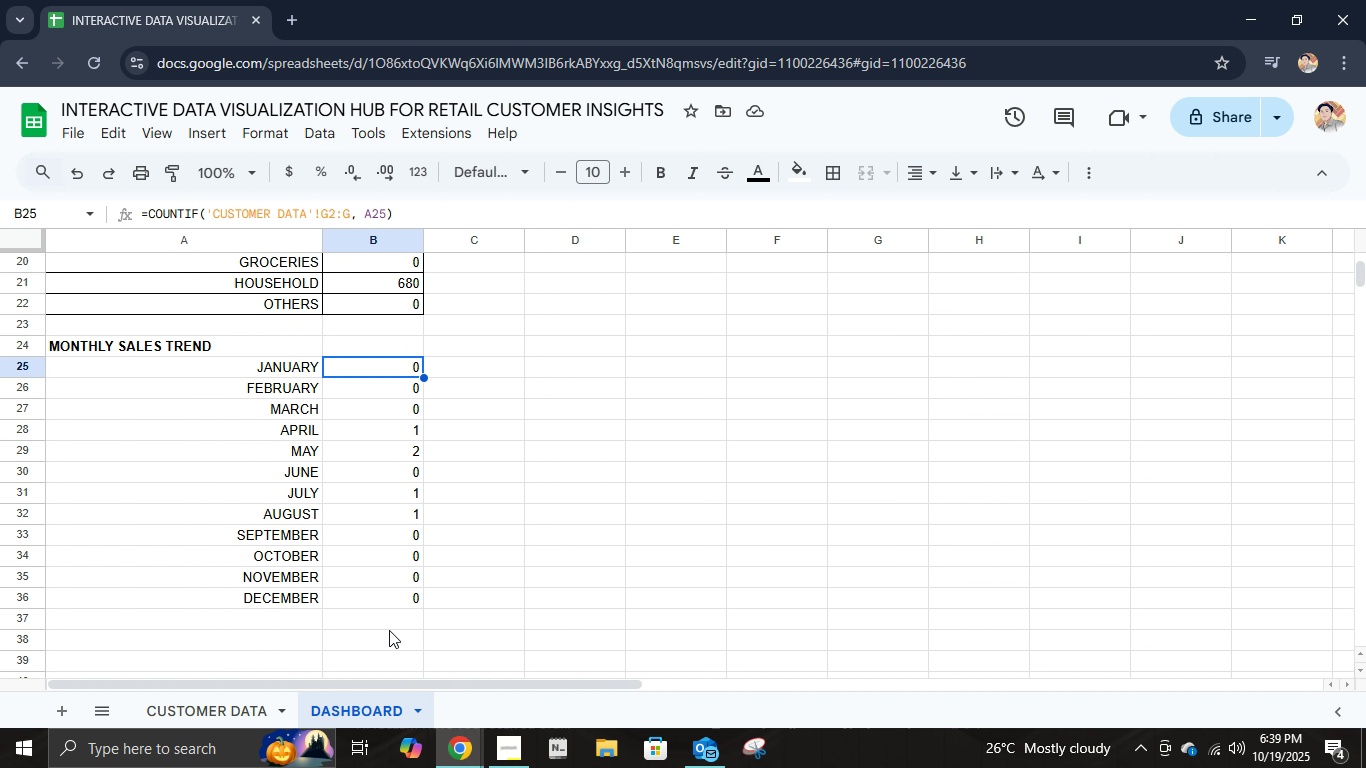 
scroll: coordinate [392, 657], scroll_direction: up, amount: 6.0
 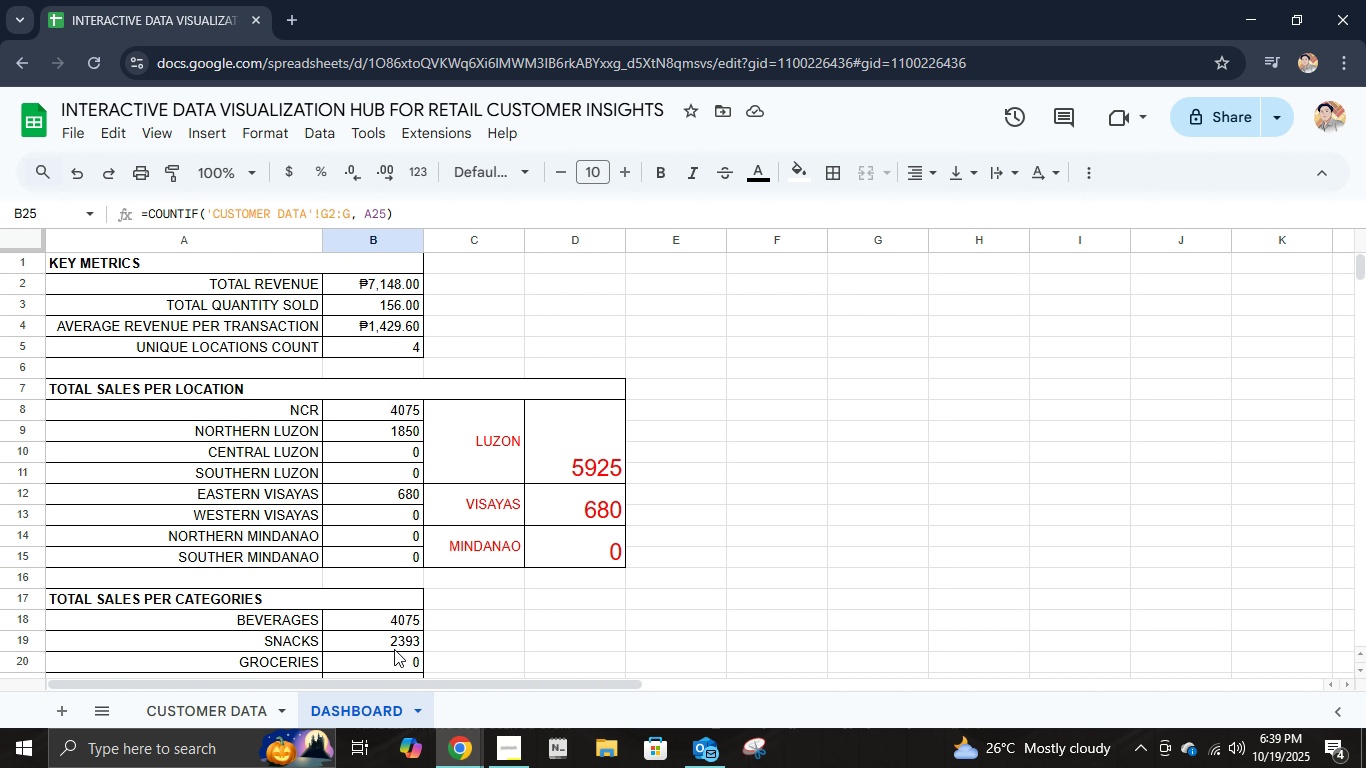 
scroll: coordinate [397, 642], scroll_direction: down, amount: 2.0
 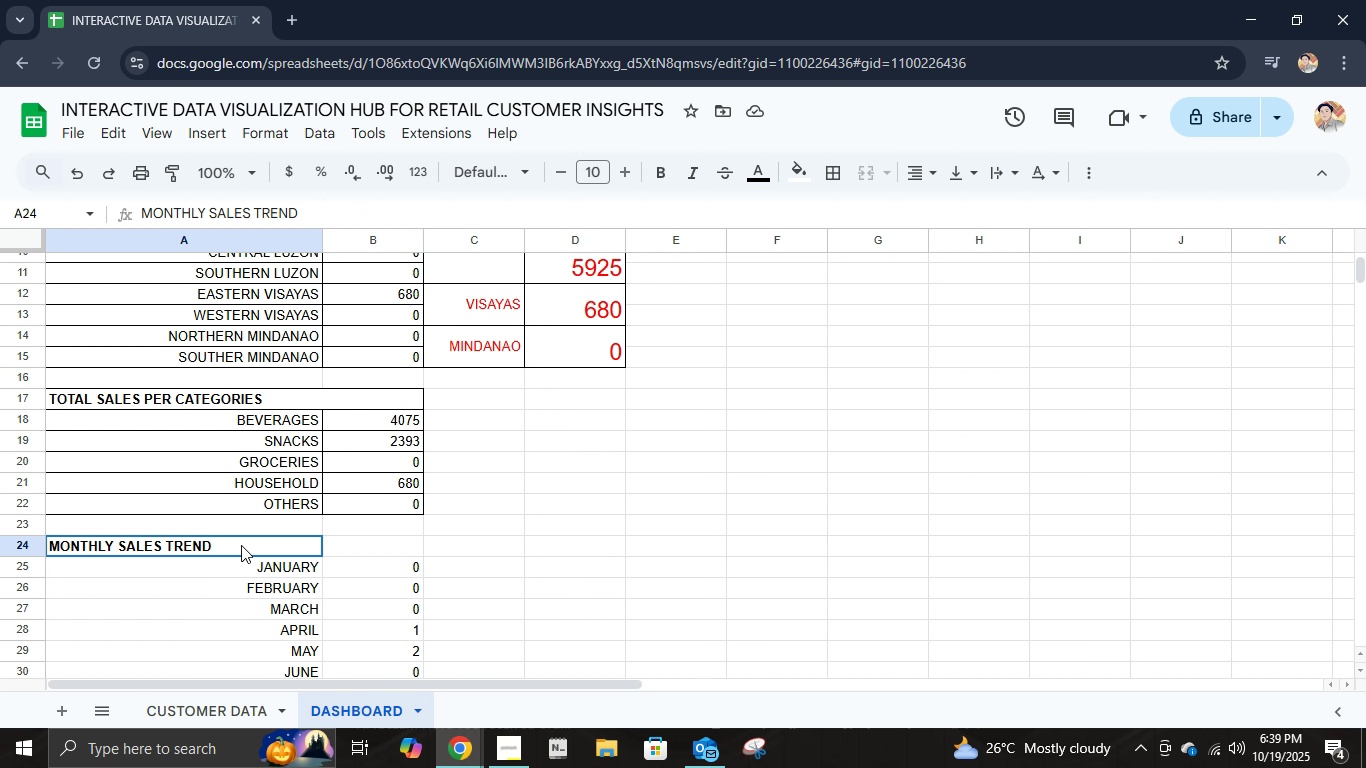 
left_click([241, 545])
 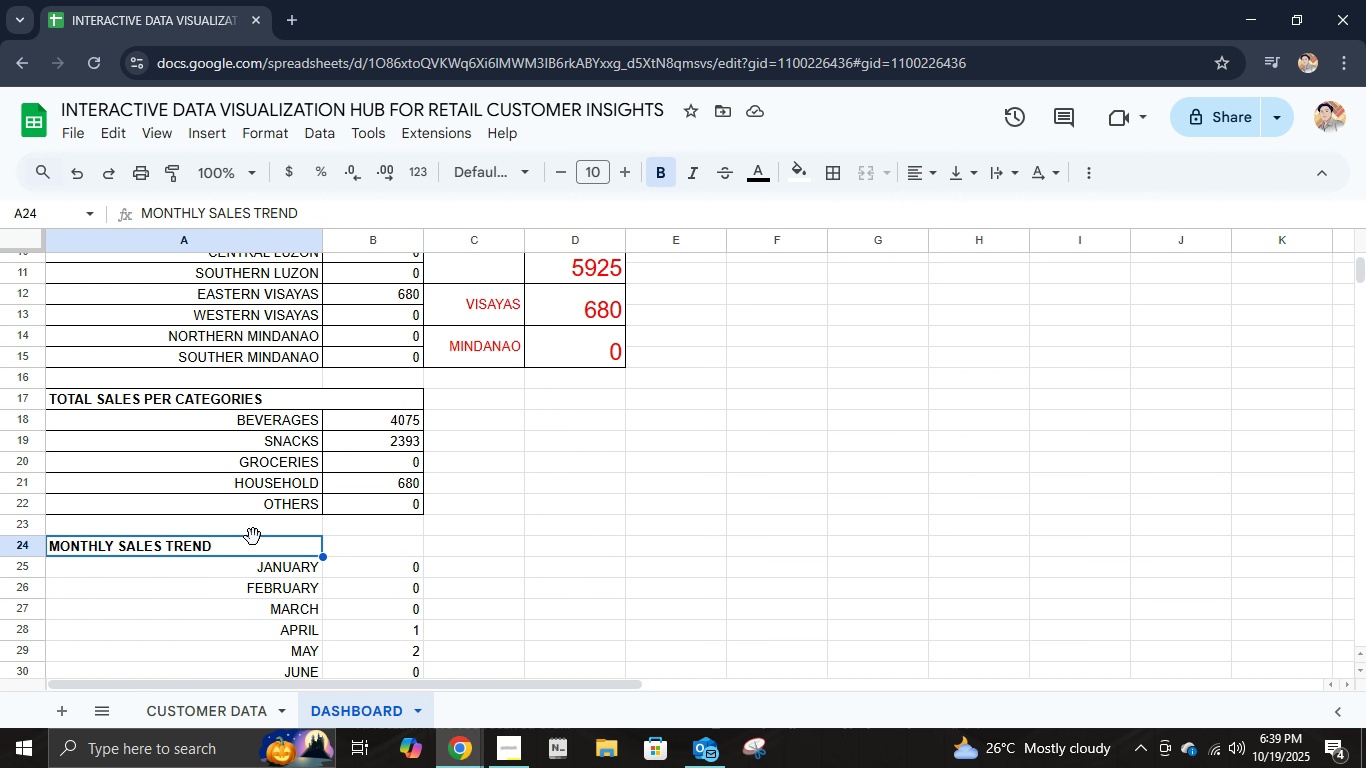 
hold_key(key=ShiftLeft, duration=1.48)
left_click([344, 548])
 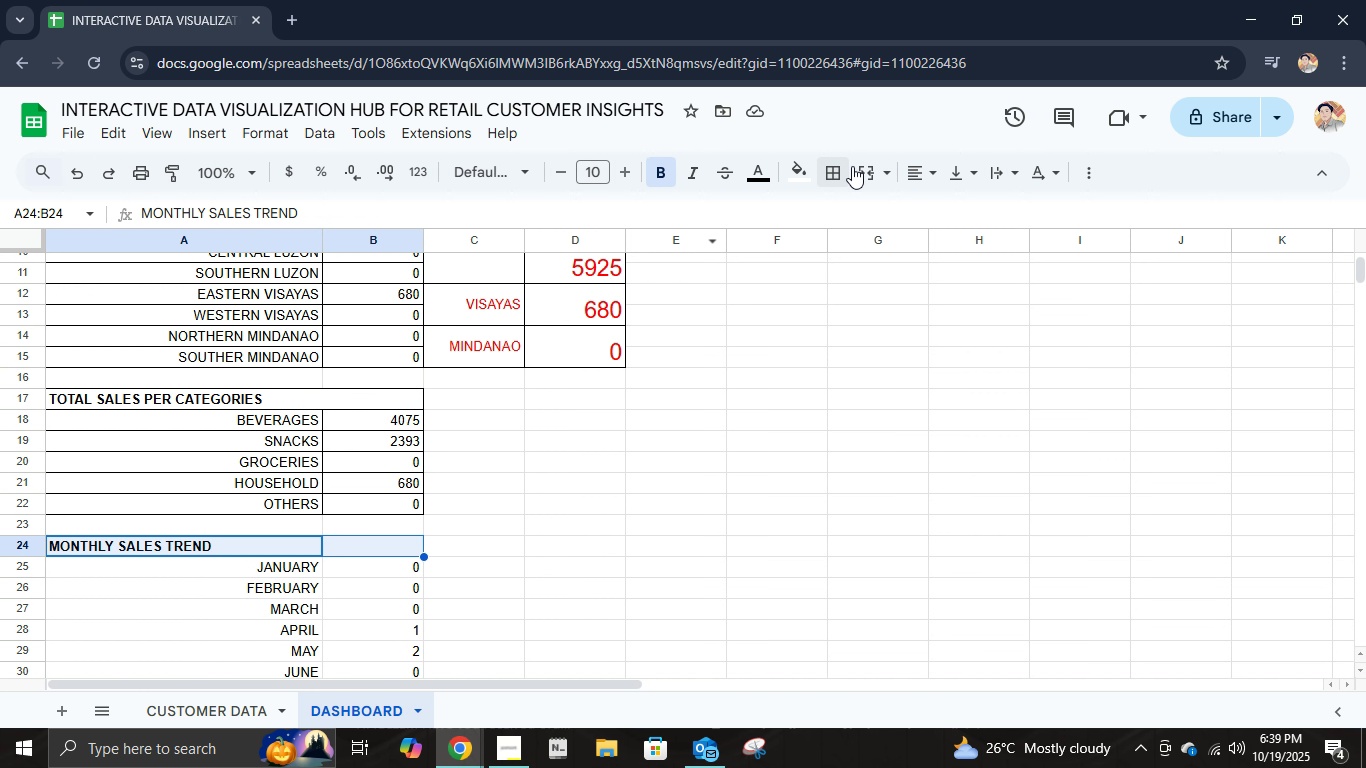 
left_click([861, 166])
 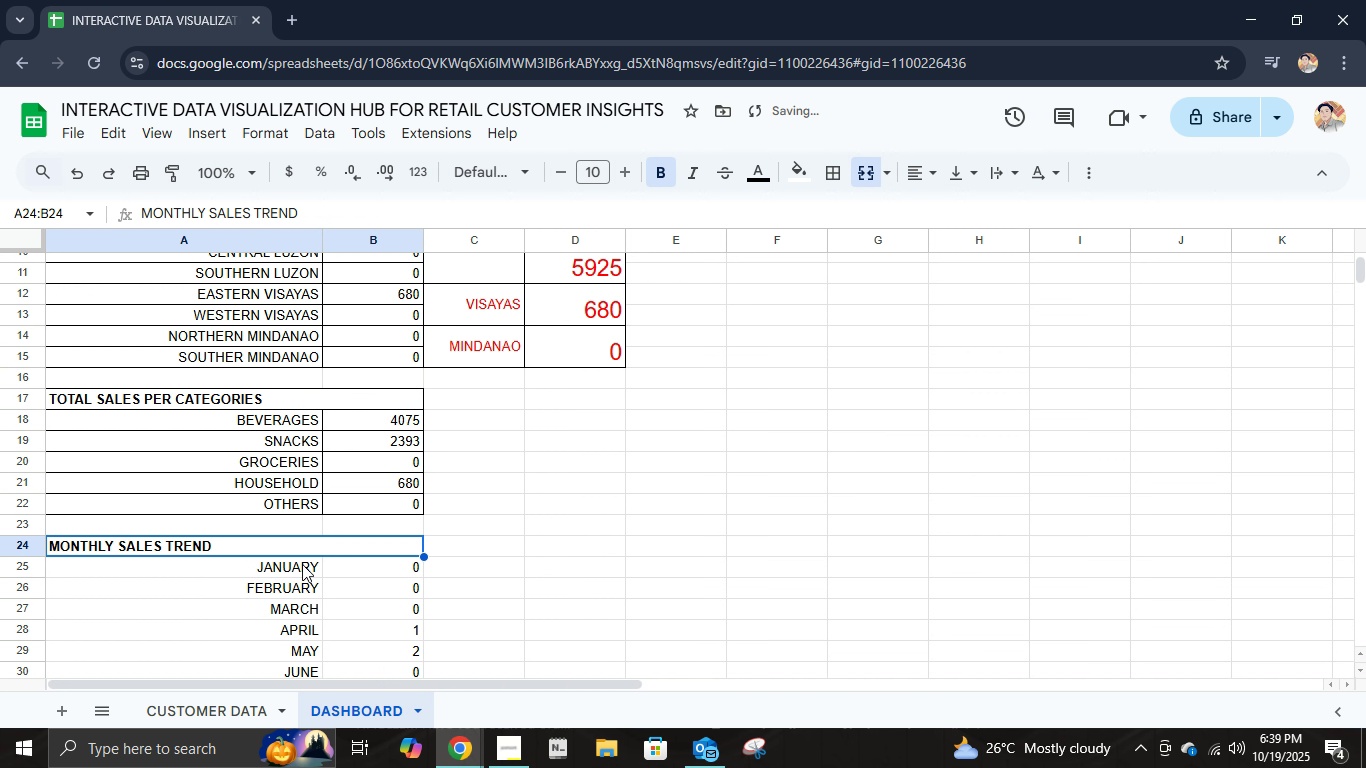 
scroll: coordinate [334, 598], scroll_direction: down, amount: 3.0
 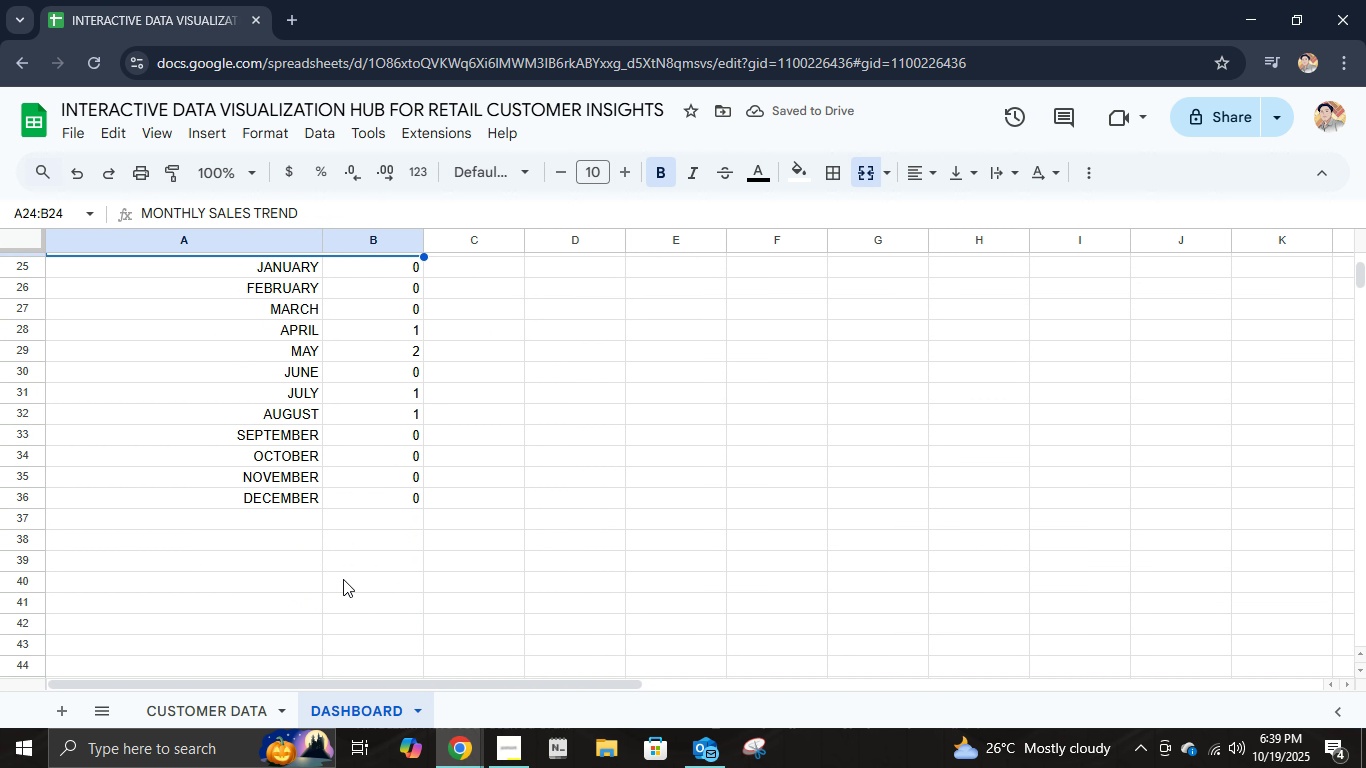 
hold_key(key=ShiftLeft, duration=0.86)
 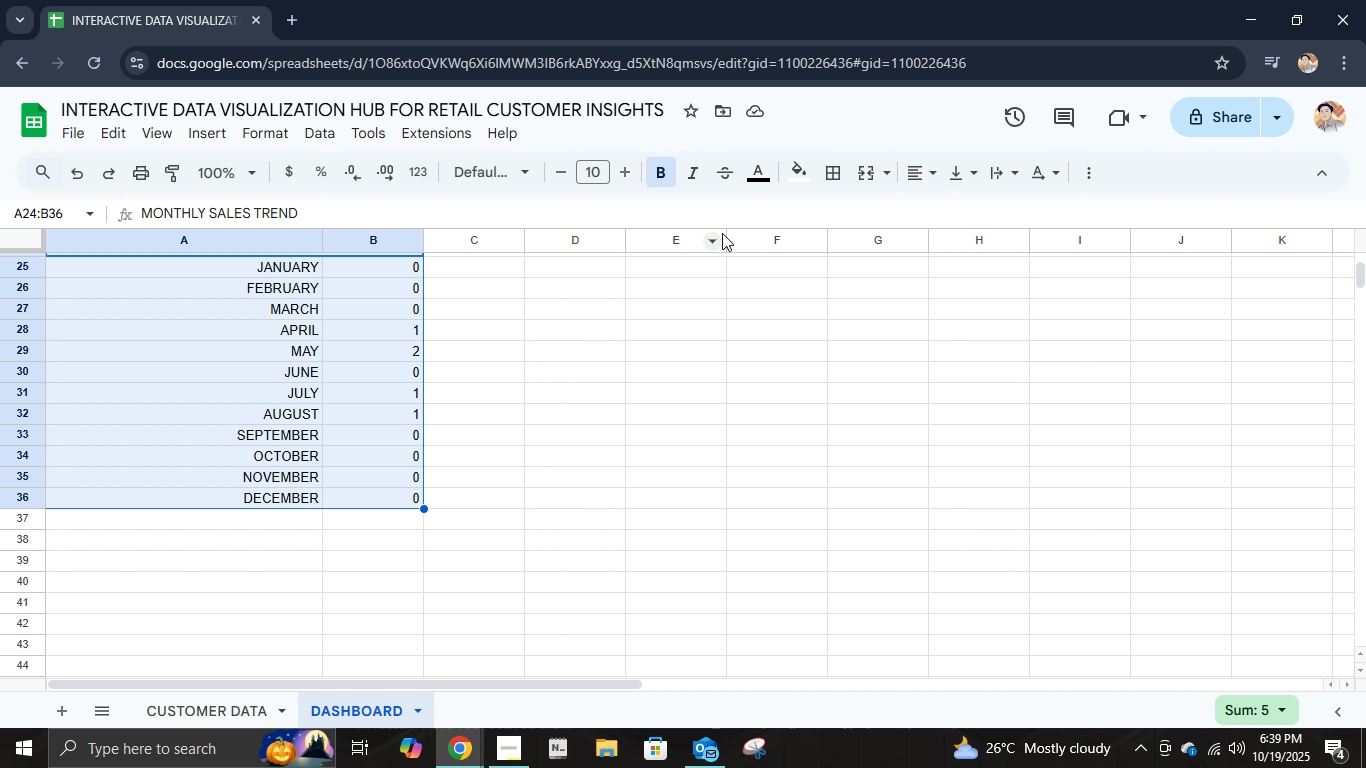 
left_click([833, 177])
 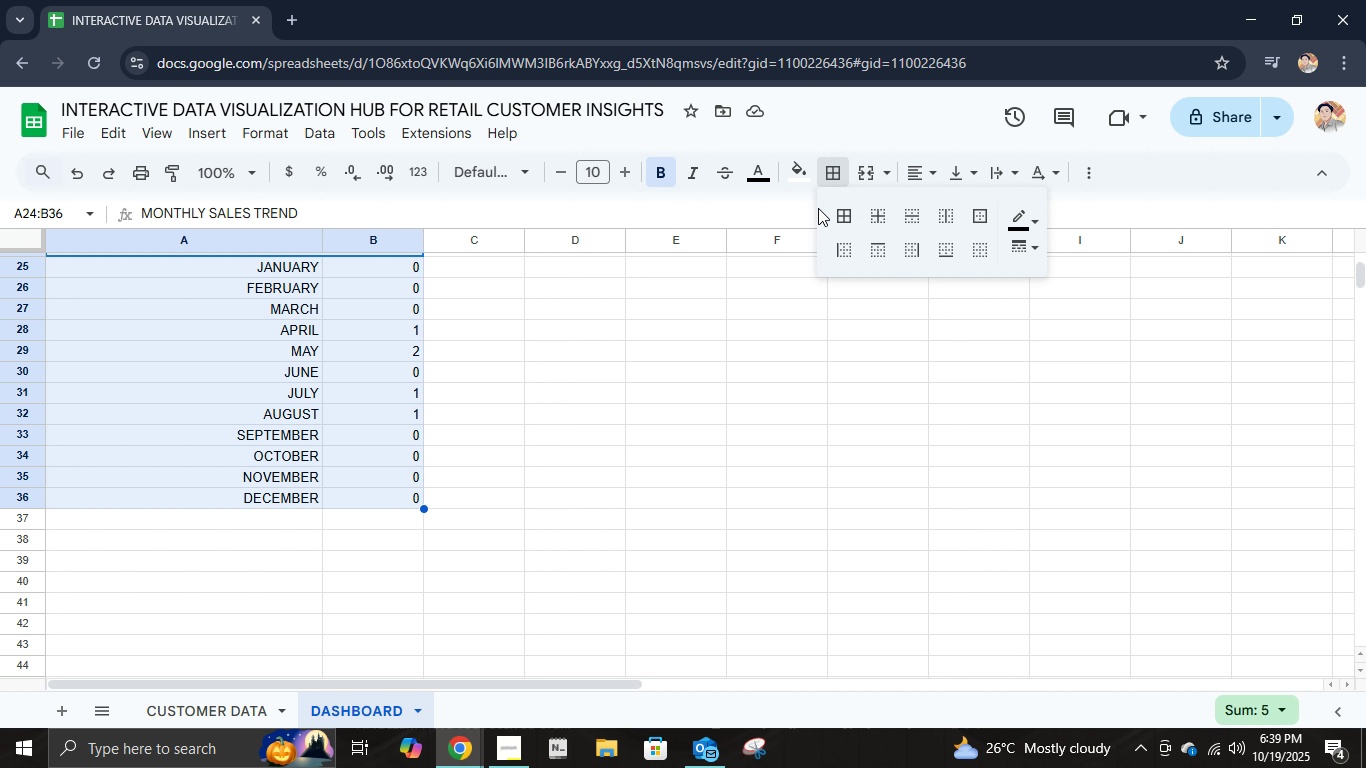 
left_click([840, 226])
 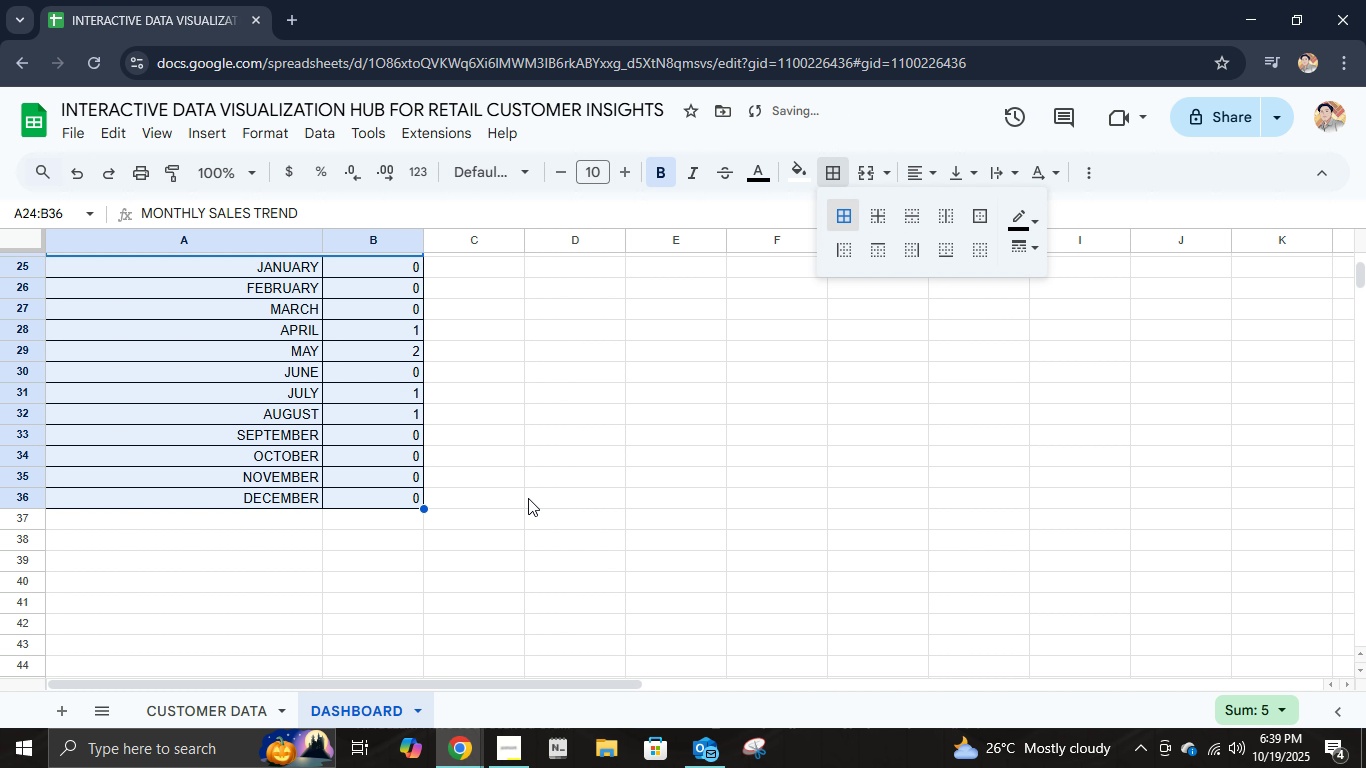 
left_click([526, 498])
 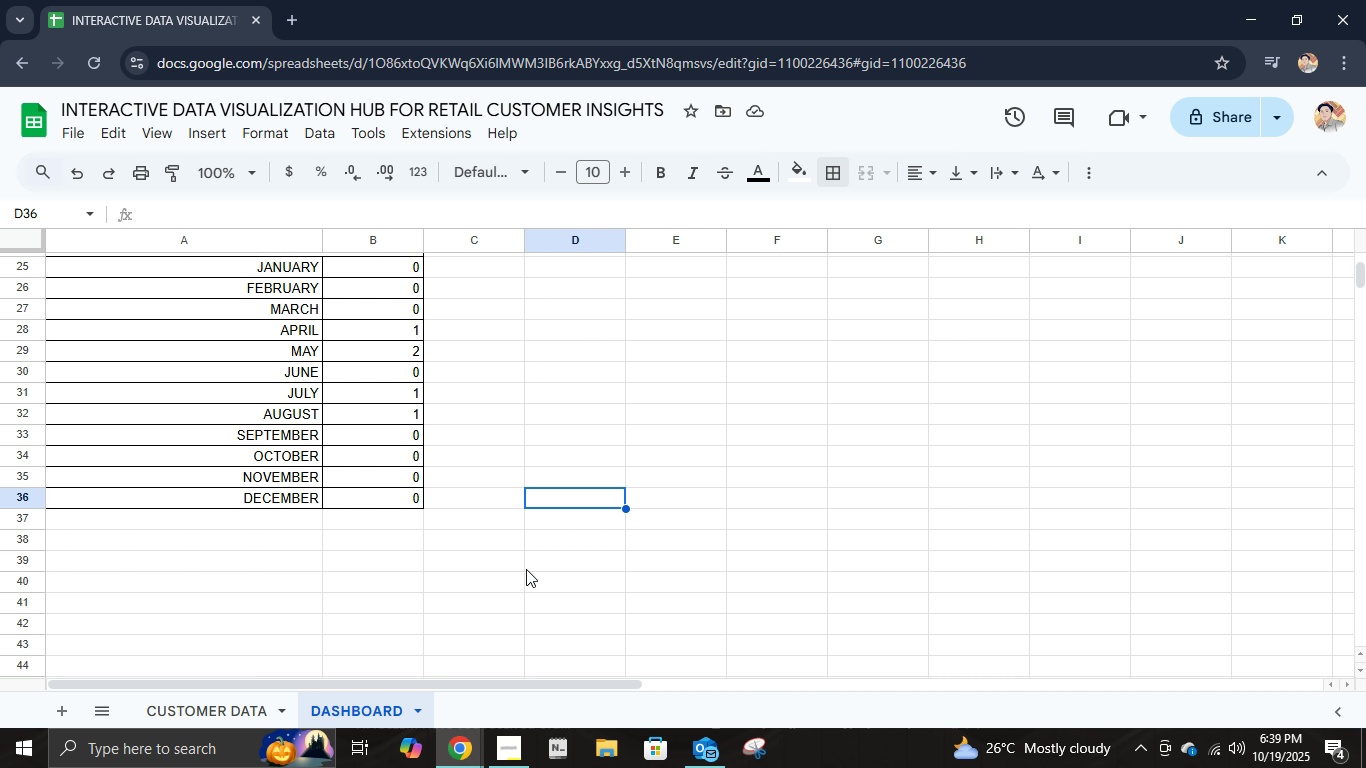 
wait(6.16)
 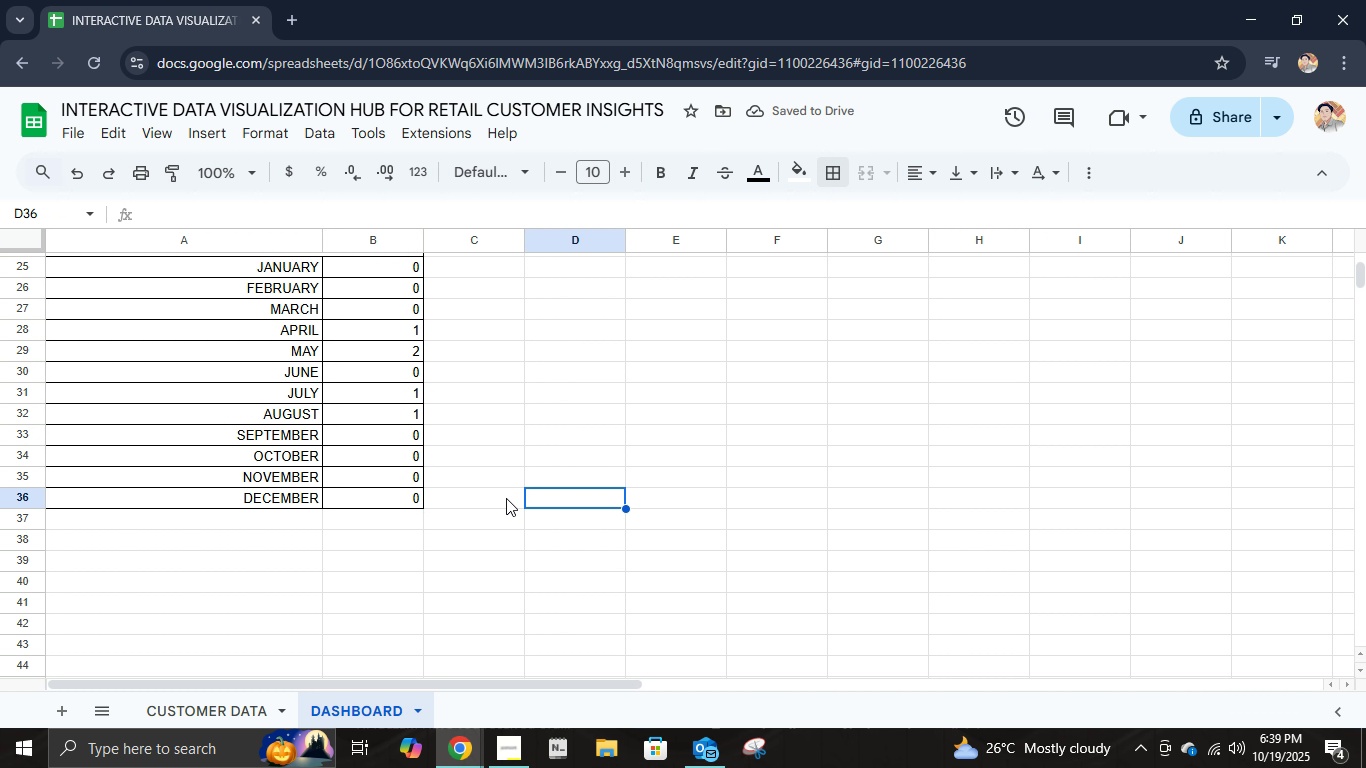 
scroll: coordinate [220, 374], scroll_direction: up, amount: 14.0
 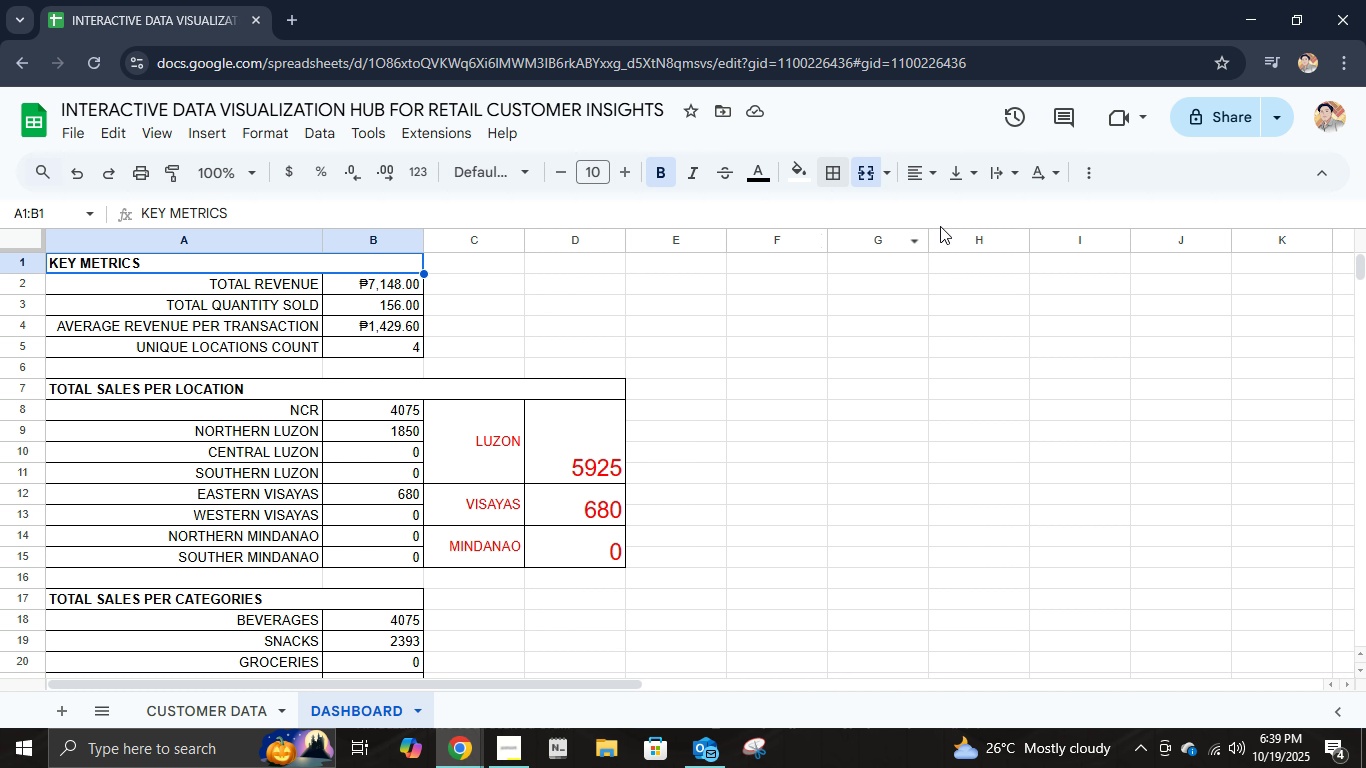 
hold_key(key=ControlLeft, duration=0.96)
left_click([321, 393])
 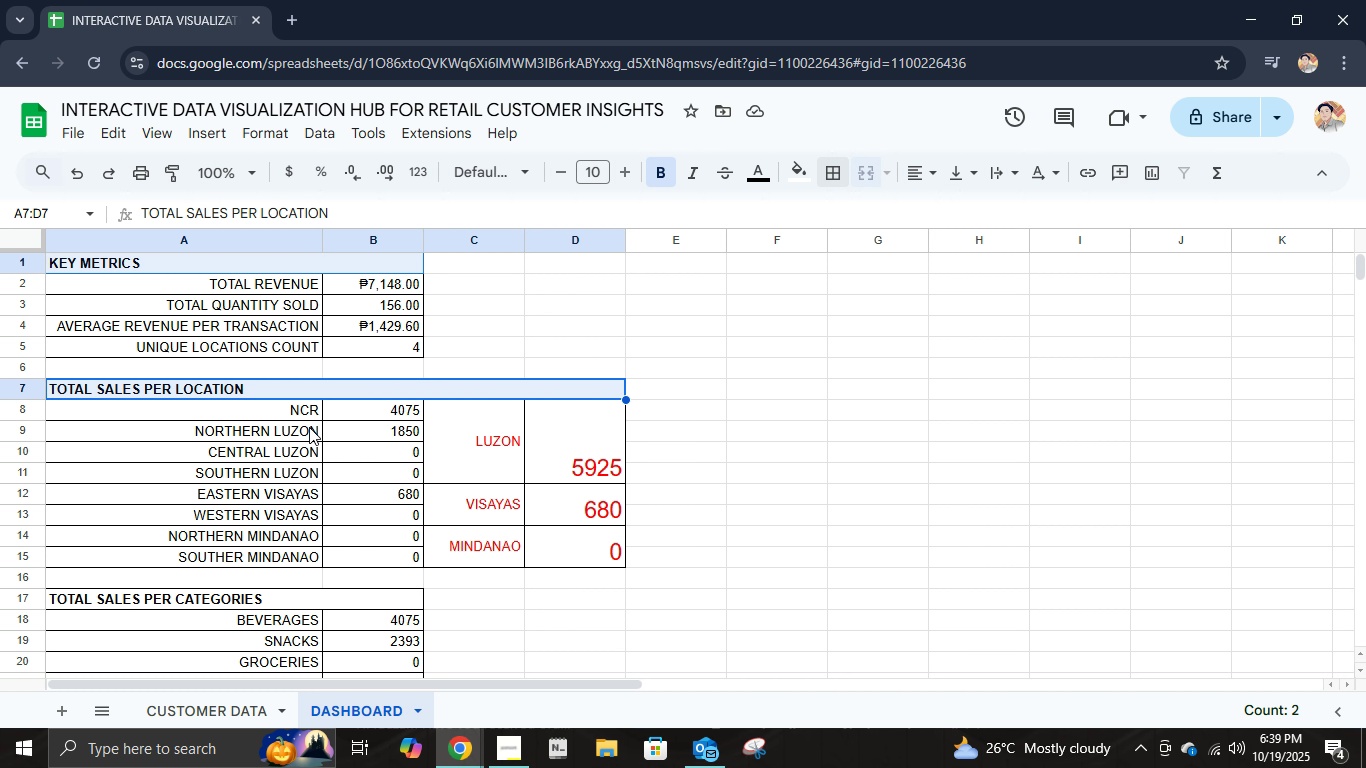 
scroll: coordinate [307, 429], scroll_direction: down, amount: 1.0
 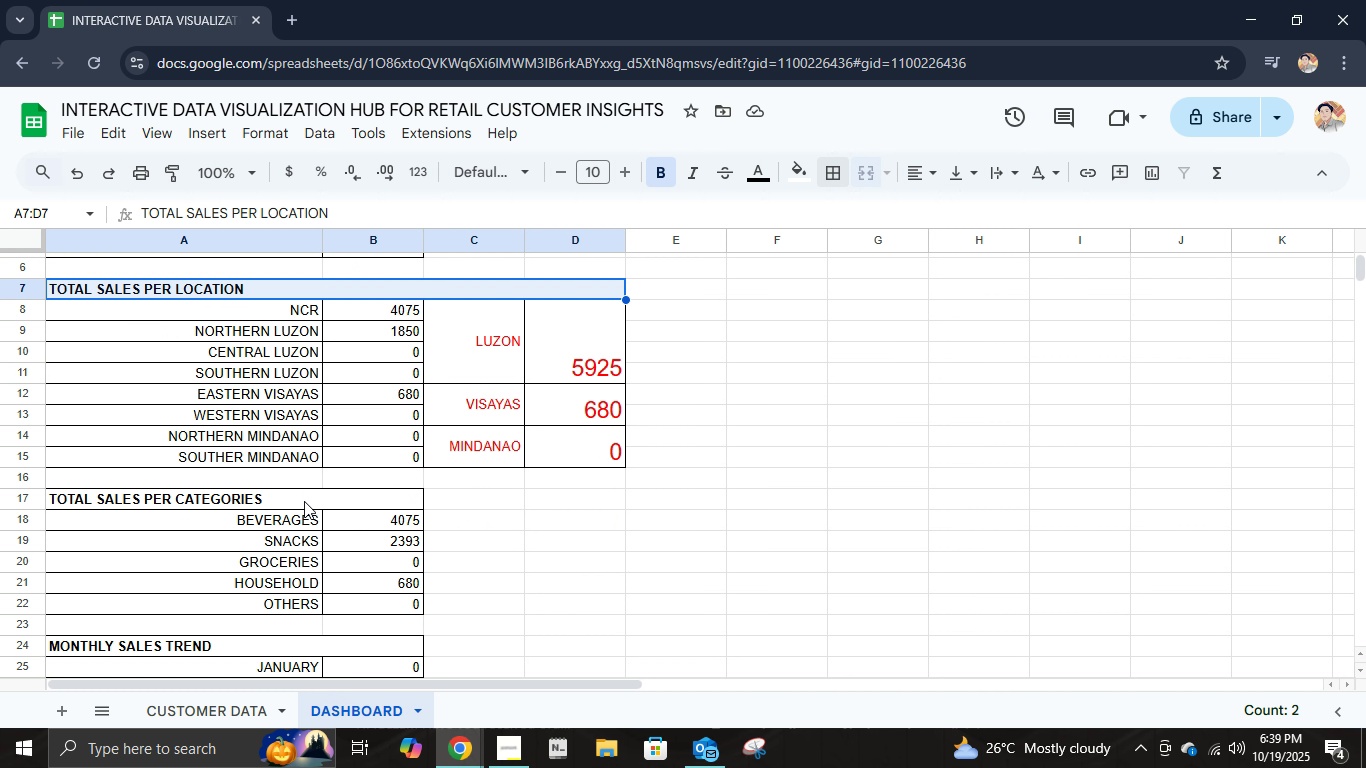 
hold_key(key=ControlLeft, duration=1.5)
left_click([302, 502])
 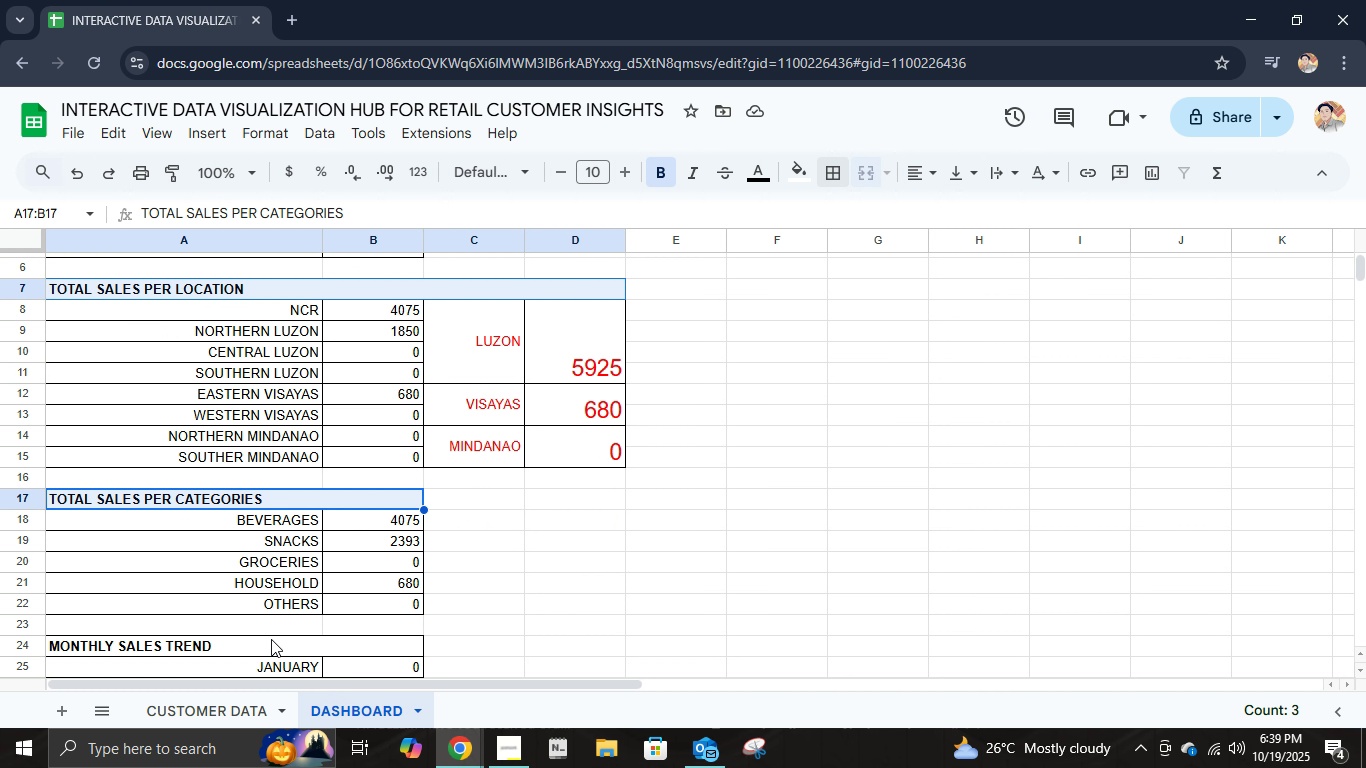 
hold_key(key=ControlLeft, duration=0.37)
left_click([271, 644])
 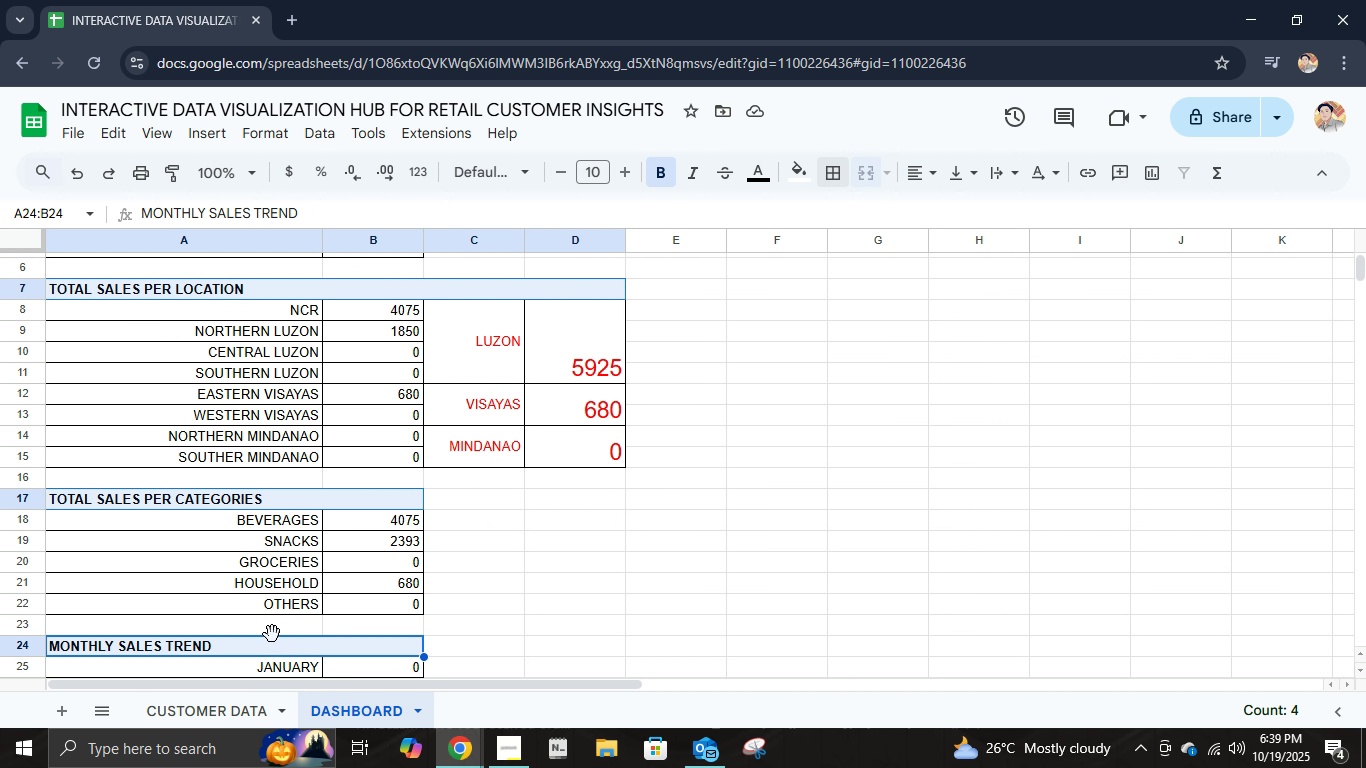 
scroll: coordinate [275, 620], scroll_direction: up, amount: 3.0
 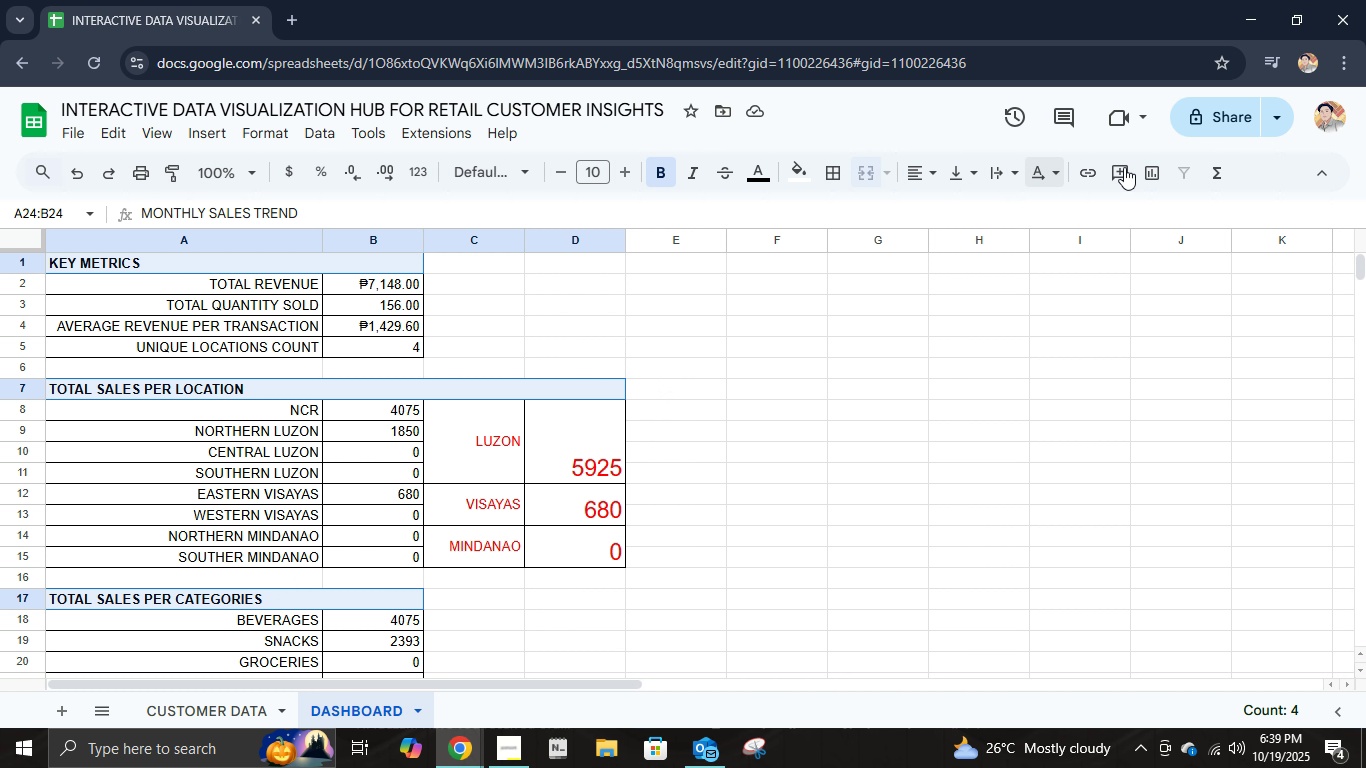 
wait(6.94)
 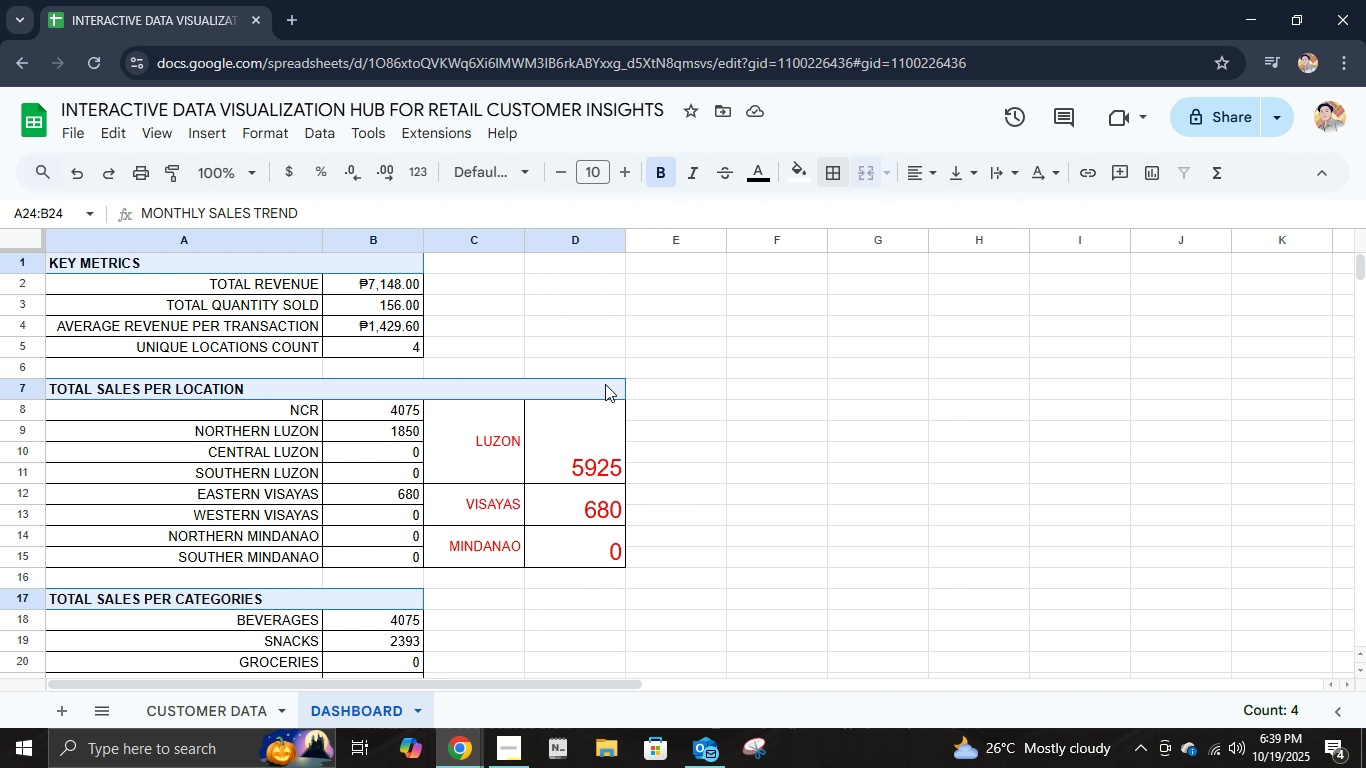 
left_click([794, 168])
 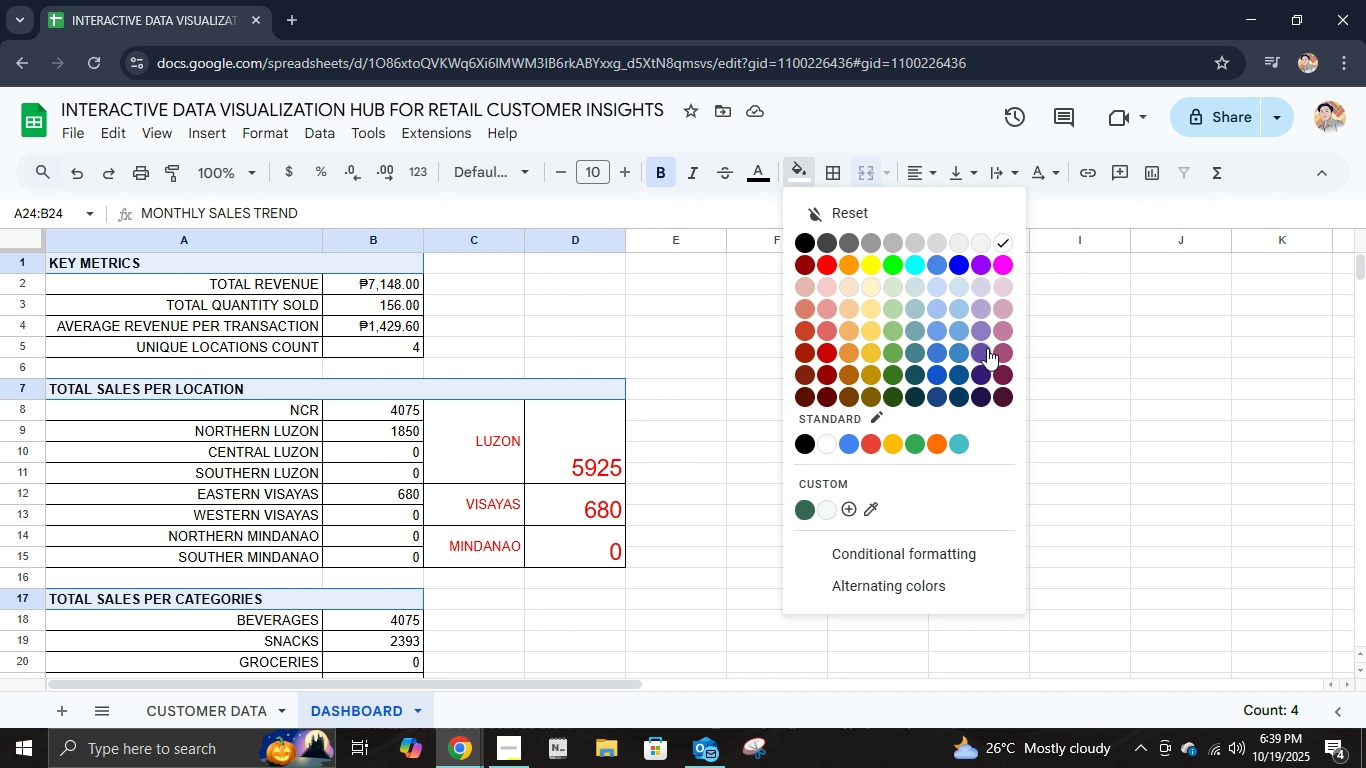 
left_click([1004, 357])
 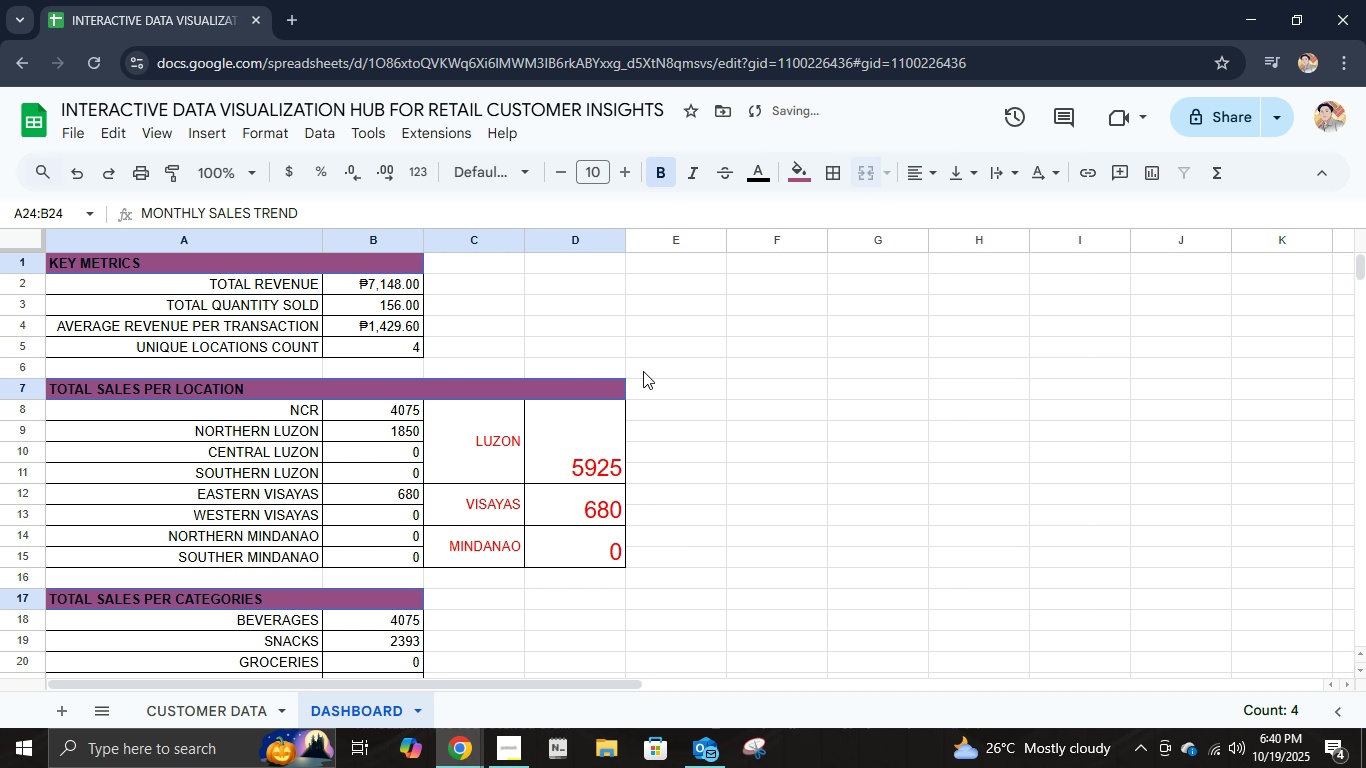 
left_click([806, 172])
 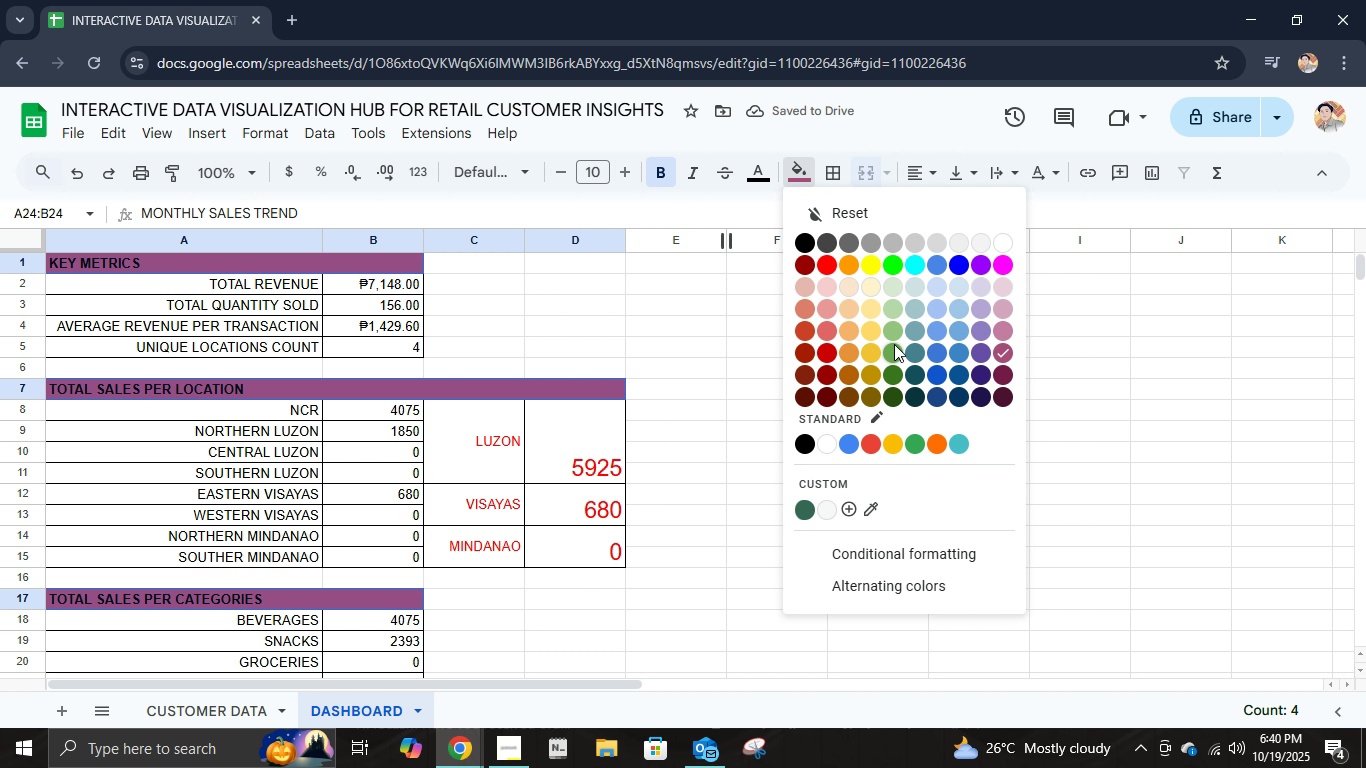 
left_click([894, 344])
 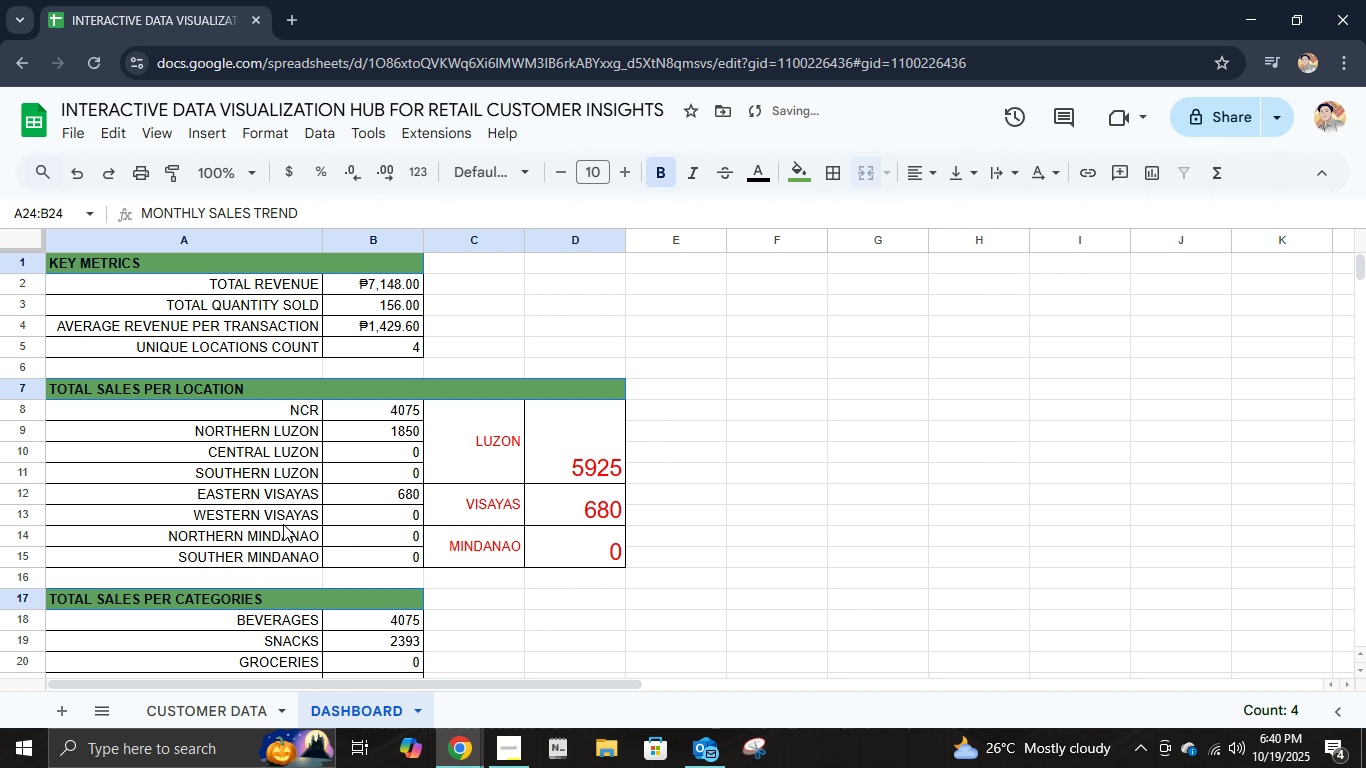 
scroll: coordinate [284, 521], scroll_direction: up, amount: 2.0
 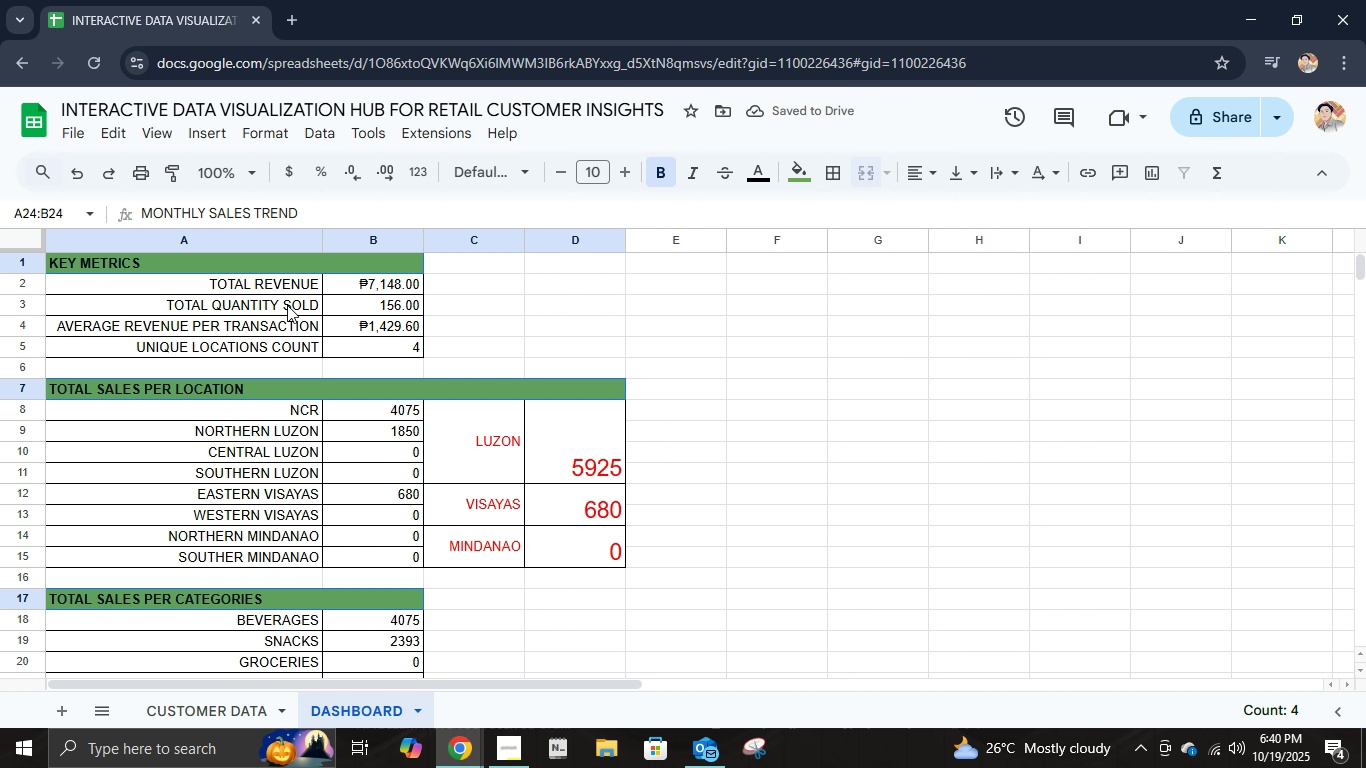 
left_click([256, 284])
 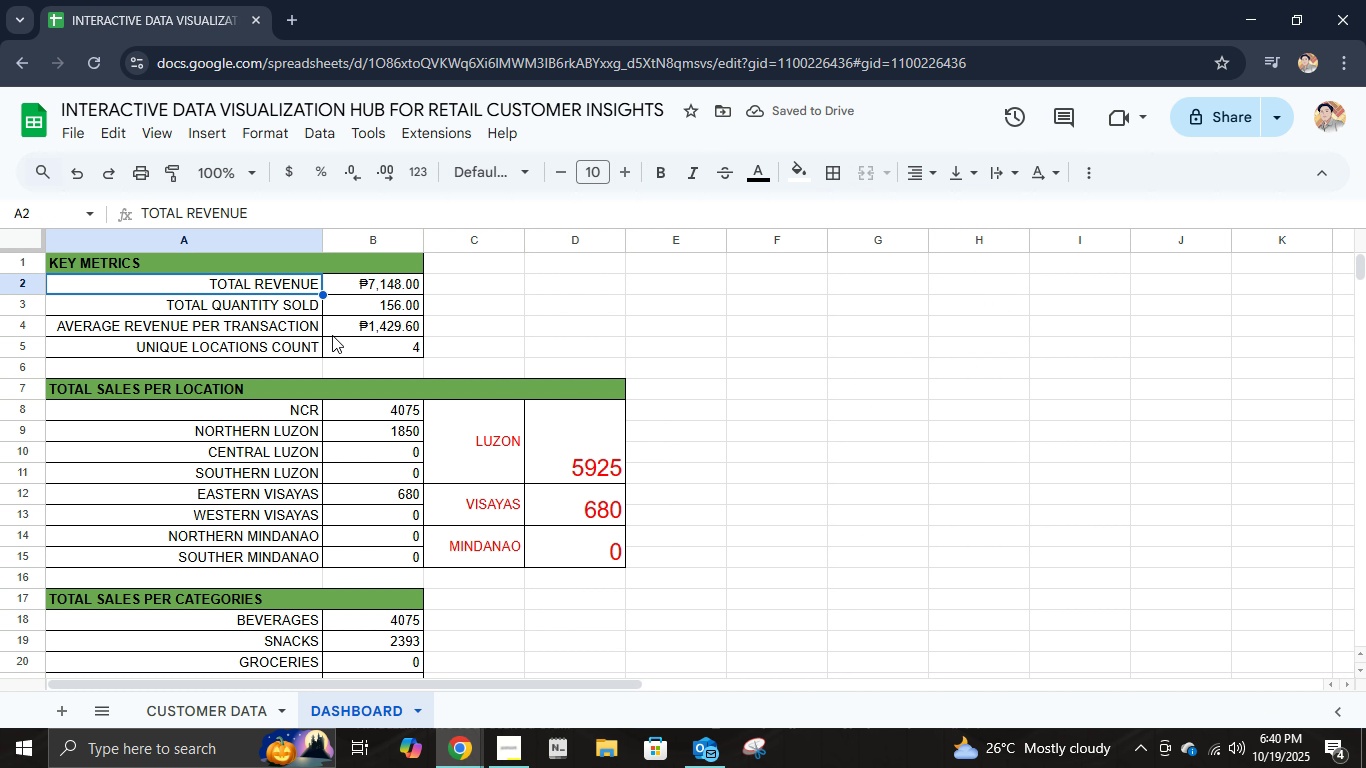 
hold_key(key=ShiftLeft, duration=1.42)
left_click([346, 346])
 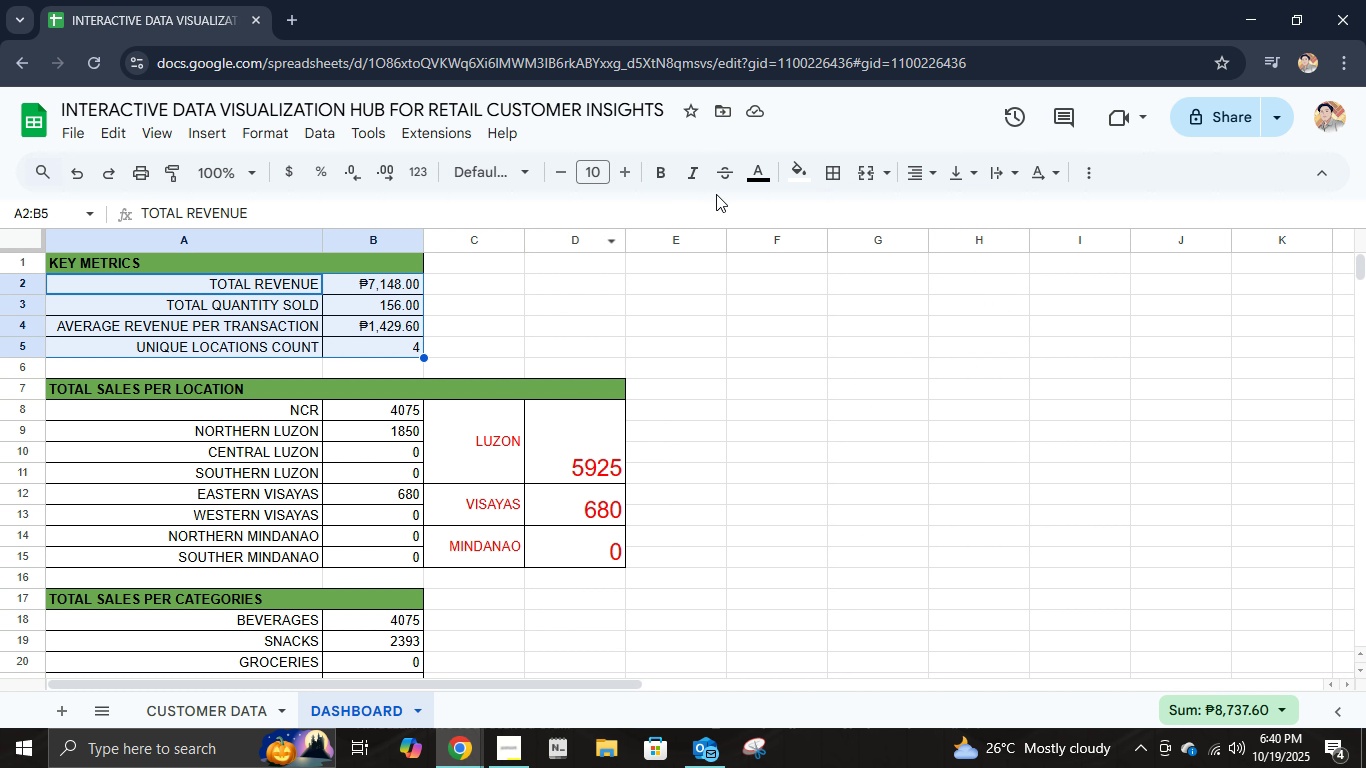 
left_click([806, 185])
 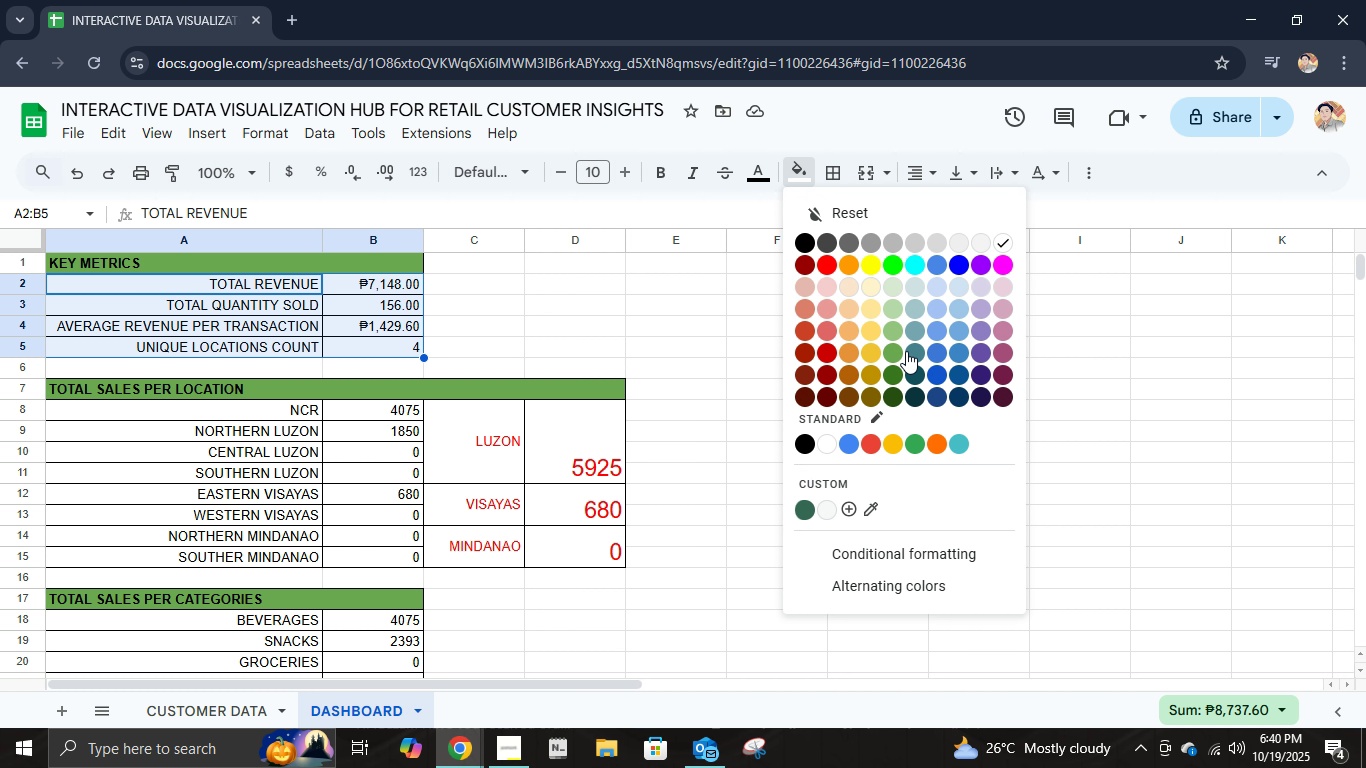 
left_click([892, 287])
 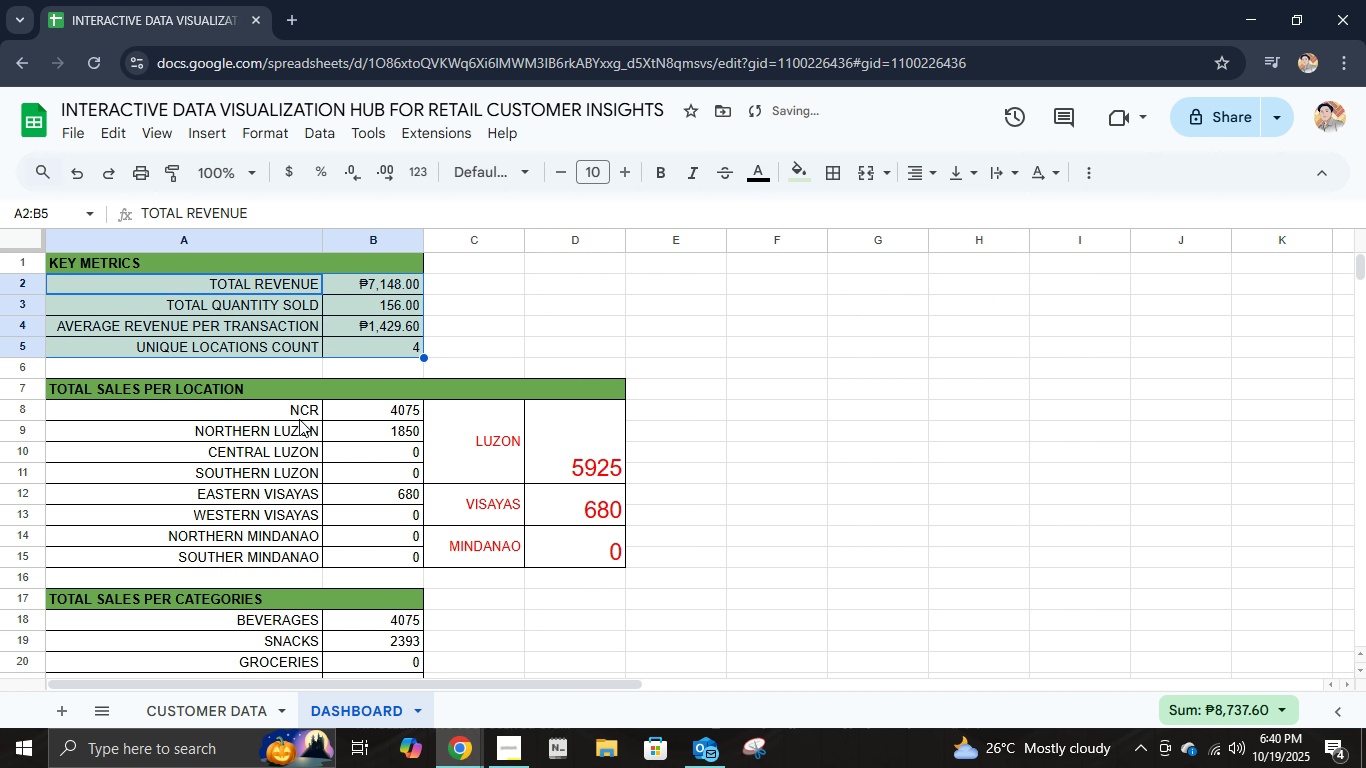 
left_click([292, 412])
 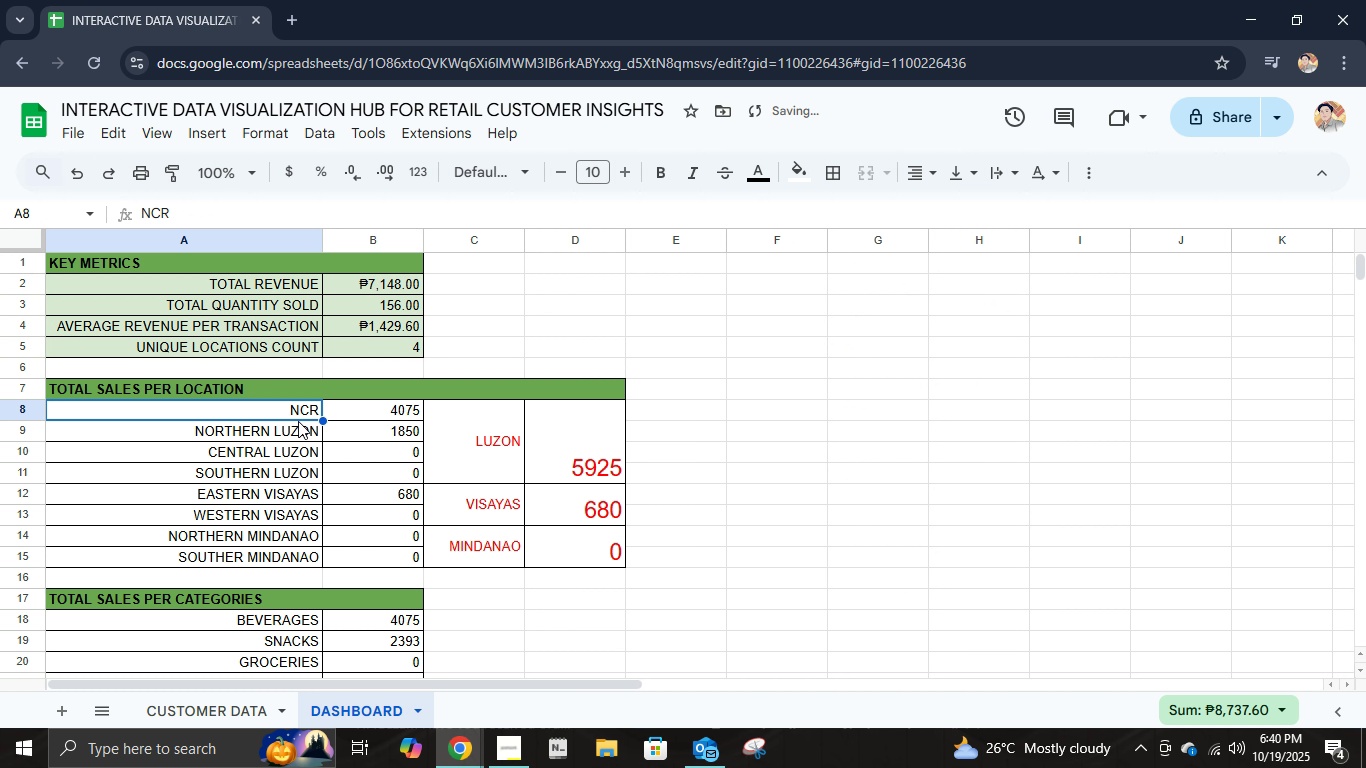 
hold_key(key=ShiftLeft, duration=1.5)
 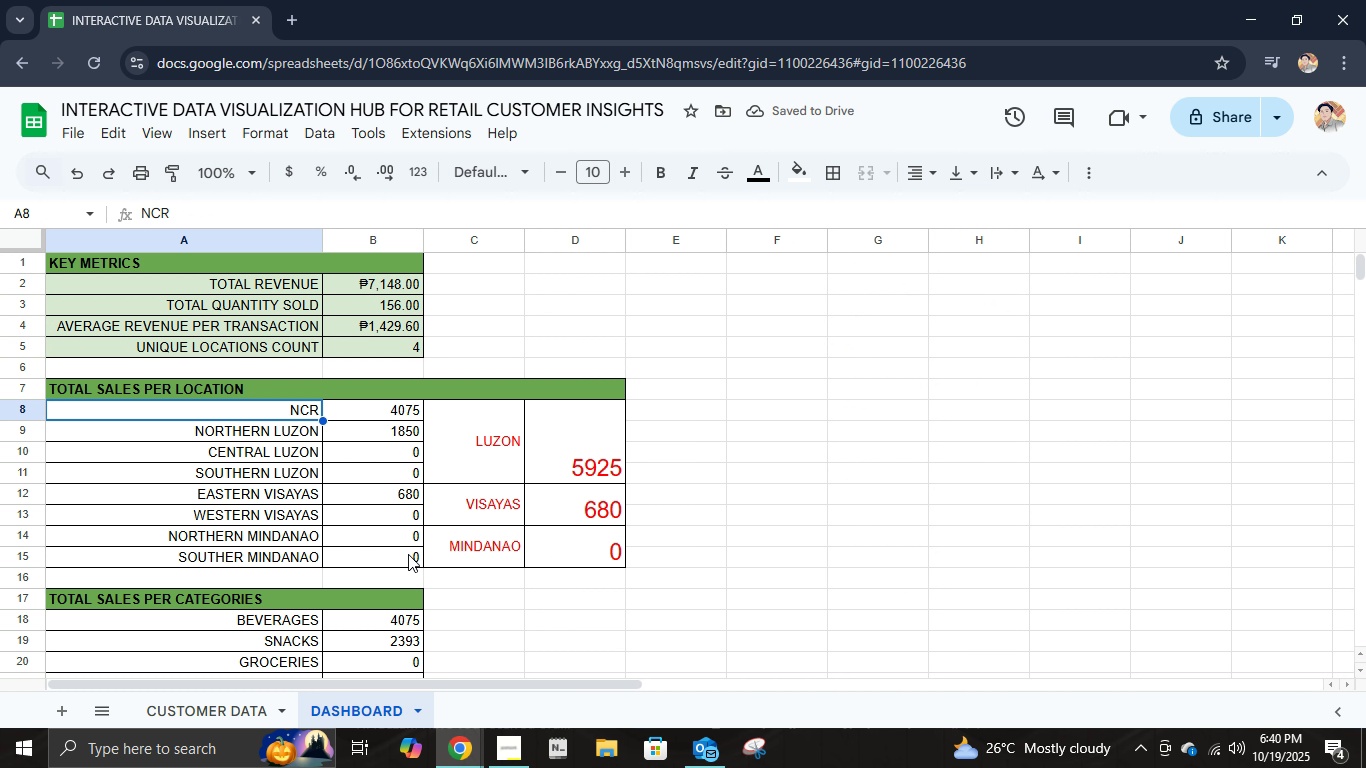 
hold_key(key=ShiftLeft, duration=1.51)
left_click([398, 555])
 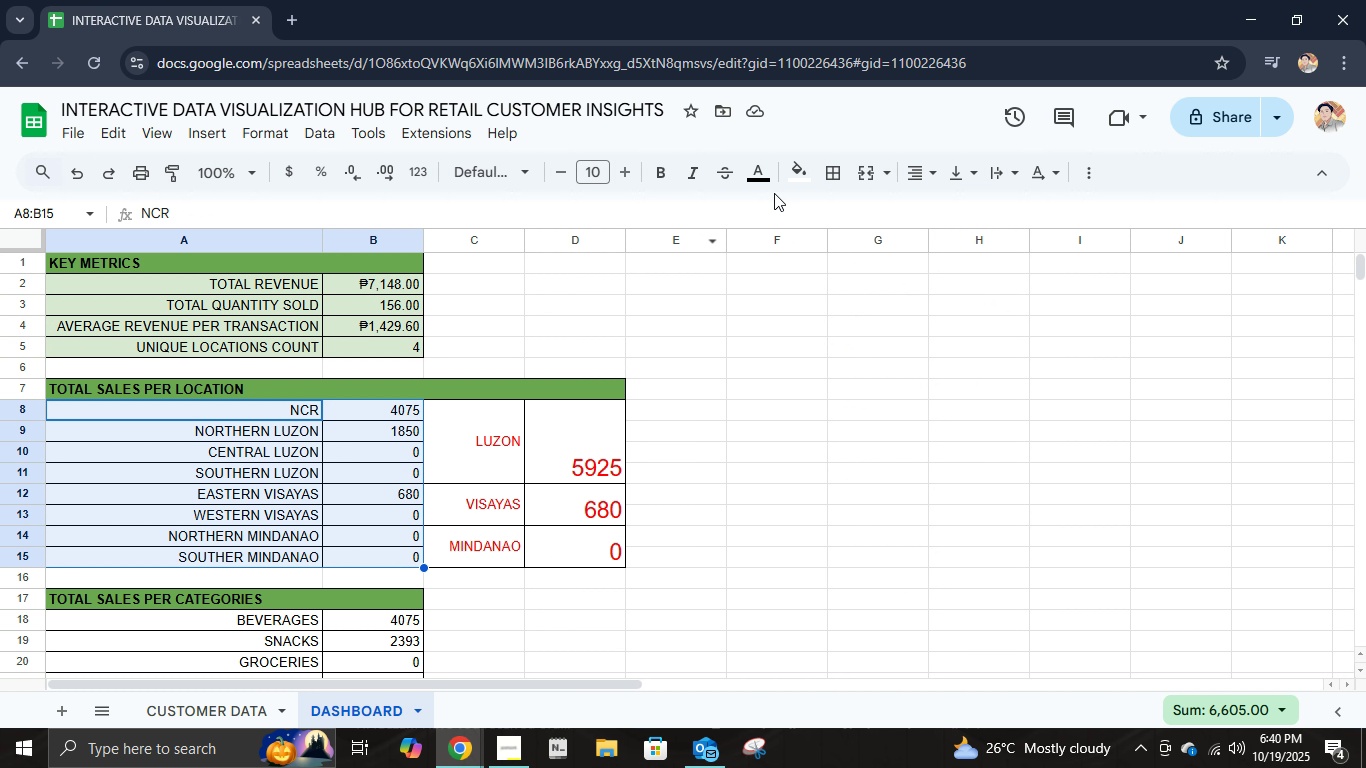 
left_click([790, 173])
 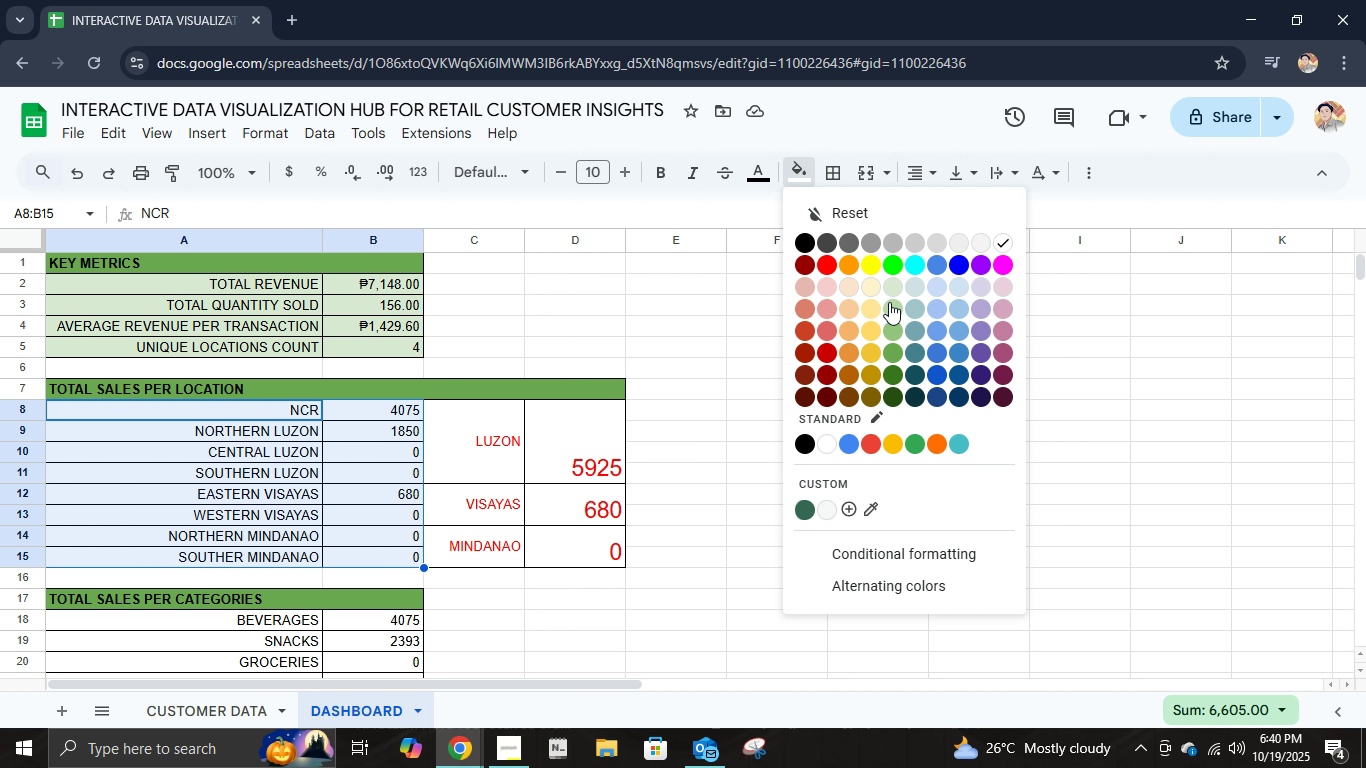 
left_click([891, 305])
 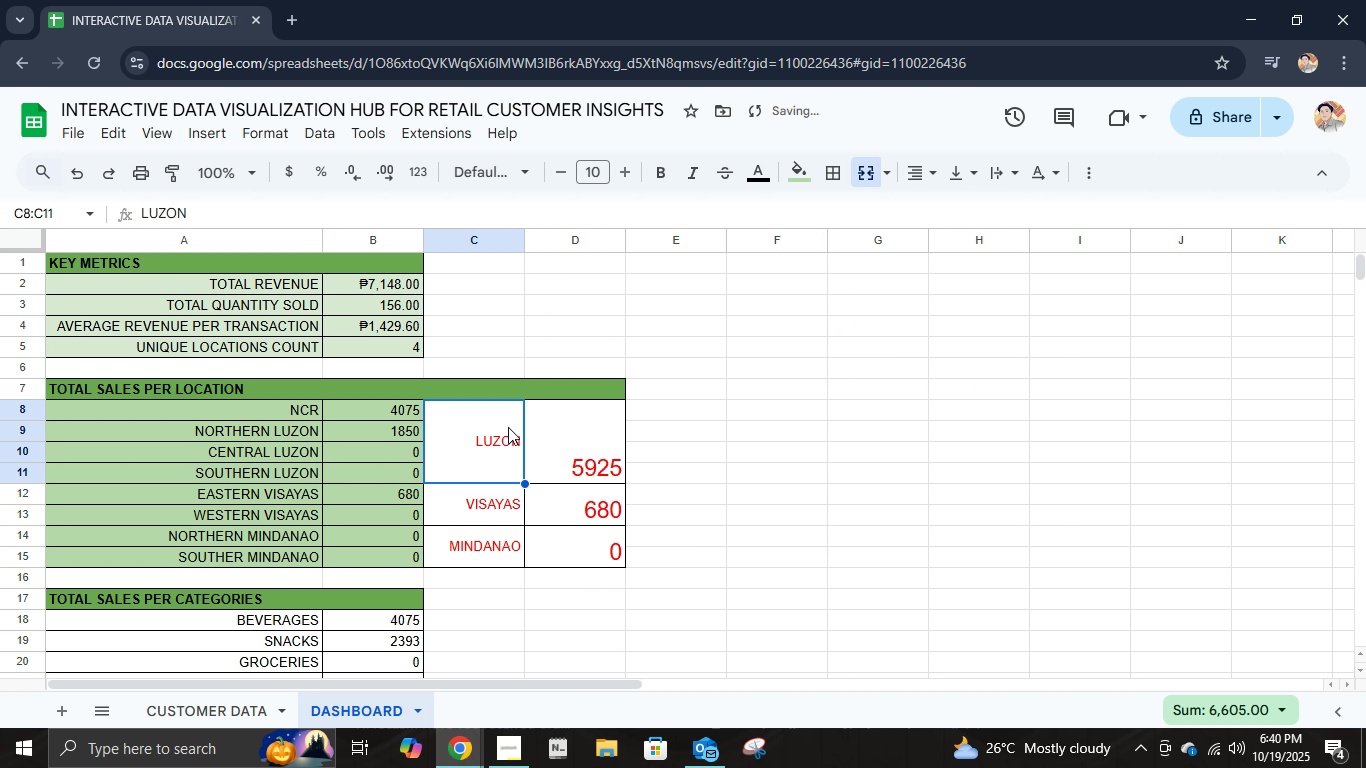 
left_click([508, 427])
 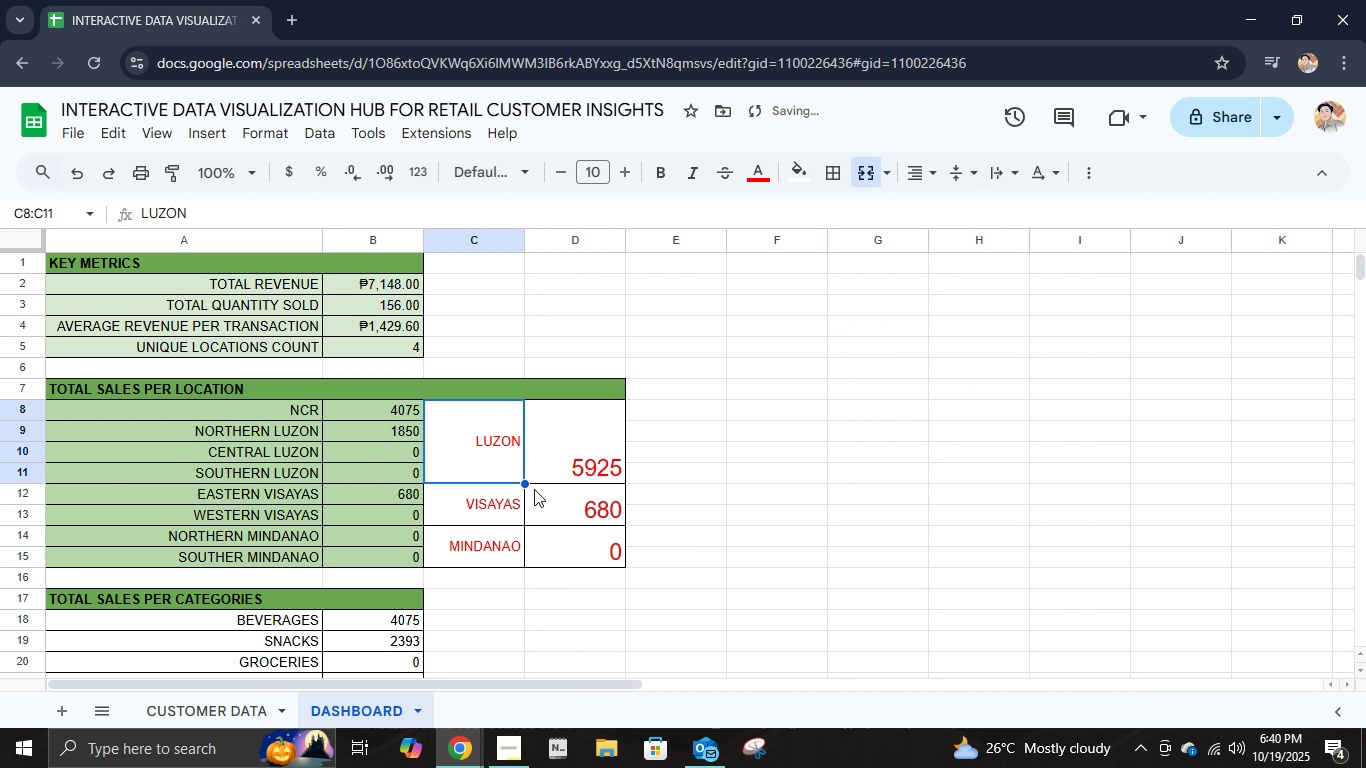 
hold_key(key=ShiftLeft, duration=0.53)
 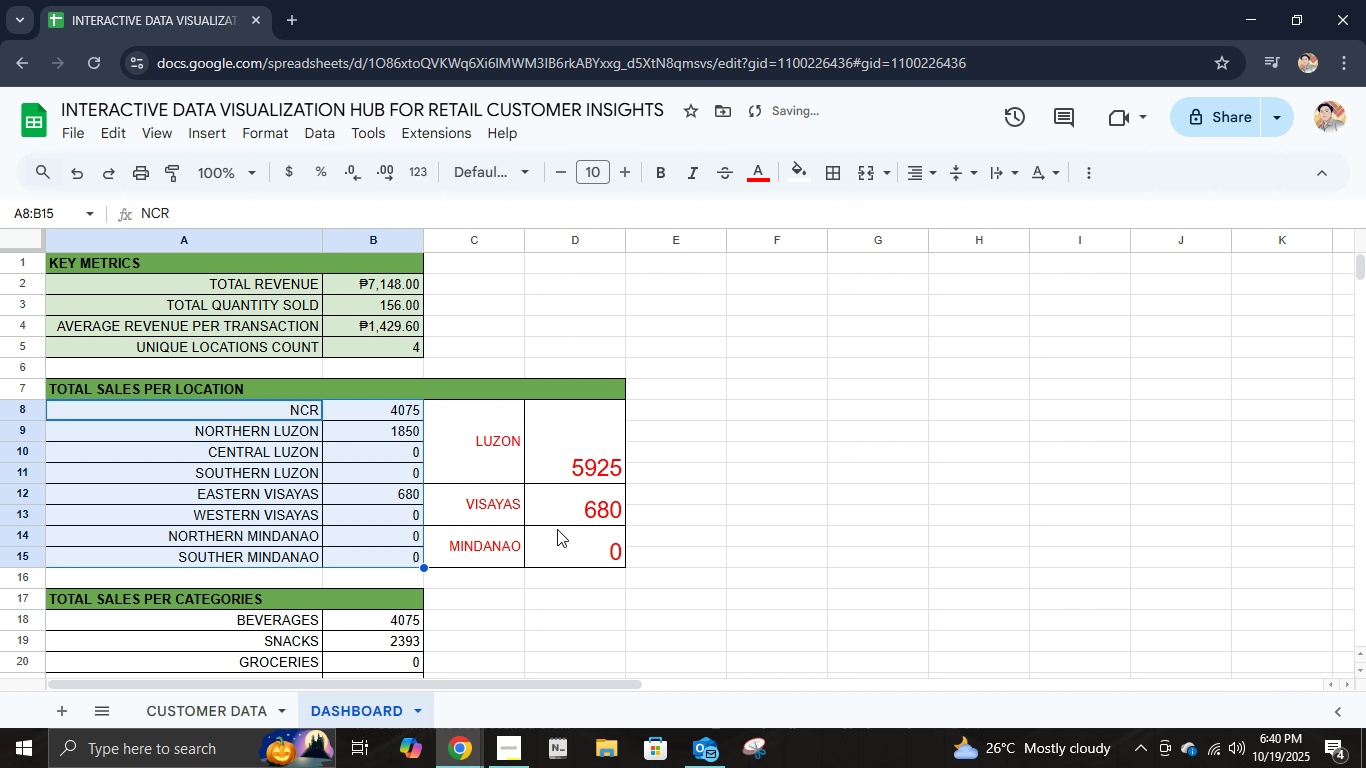 
key(Control+Z)
 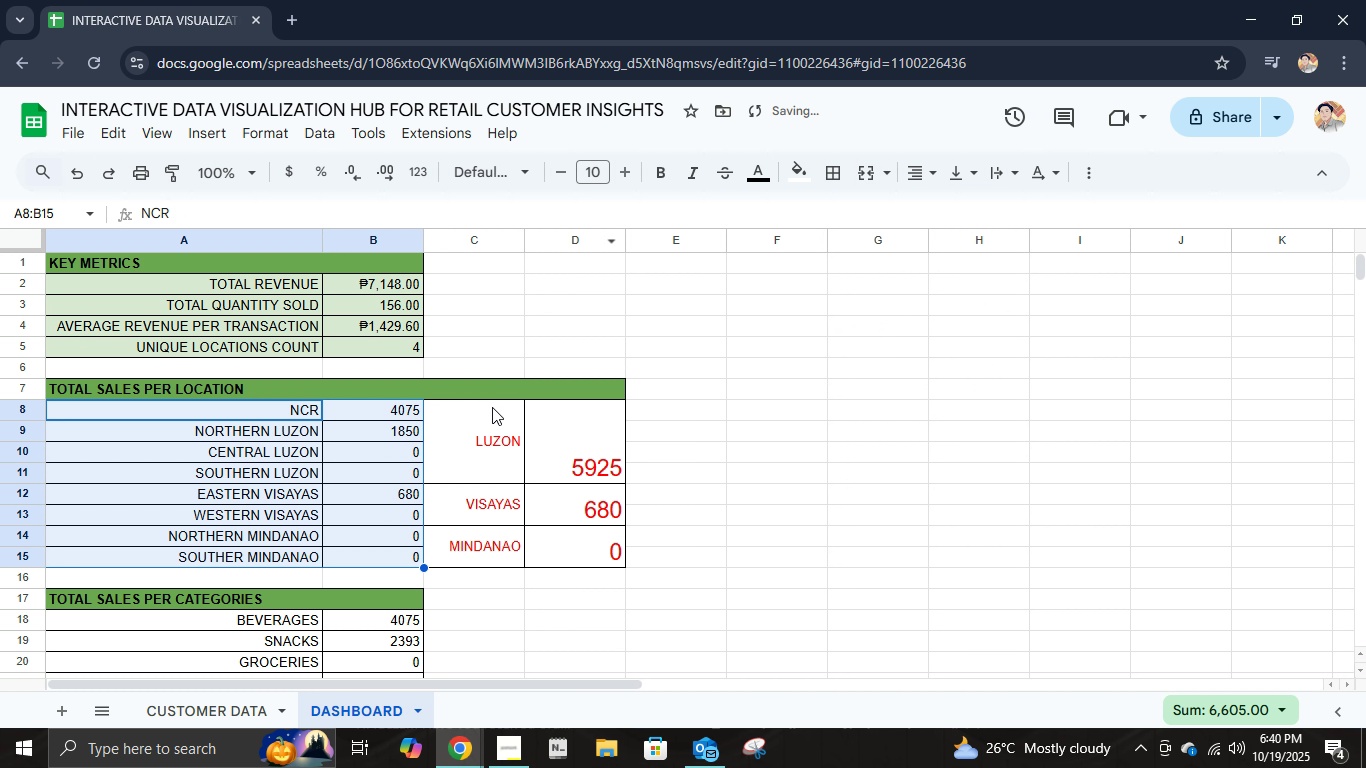 
scroll: coordinate [492, 410], scroll_direction: down, amount: 1.0
 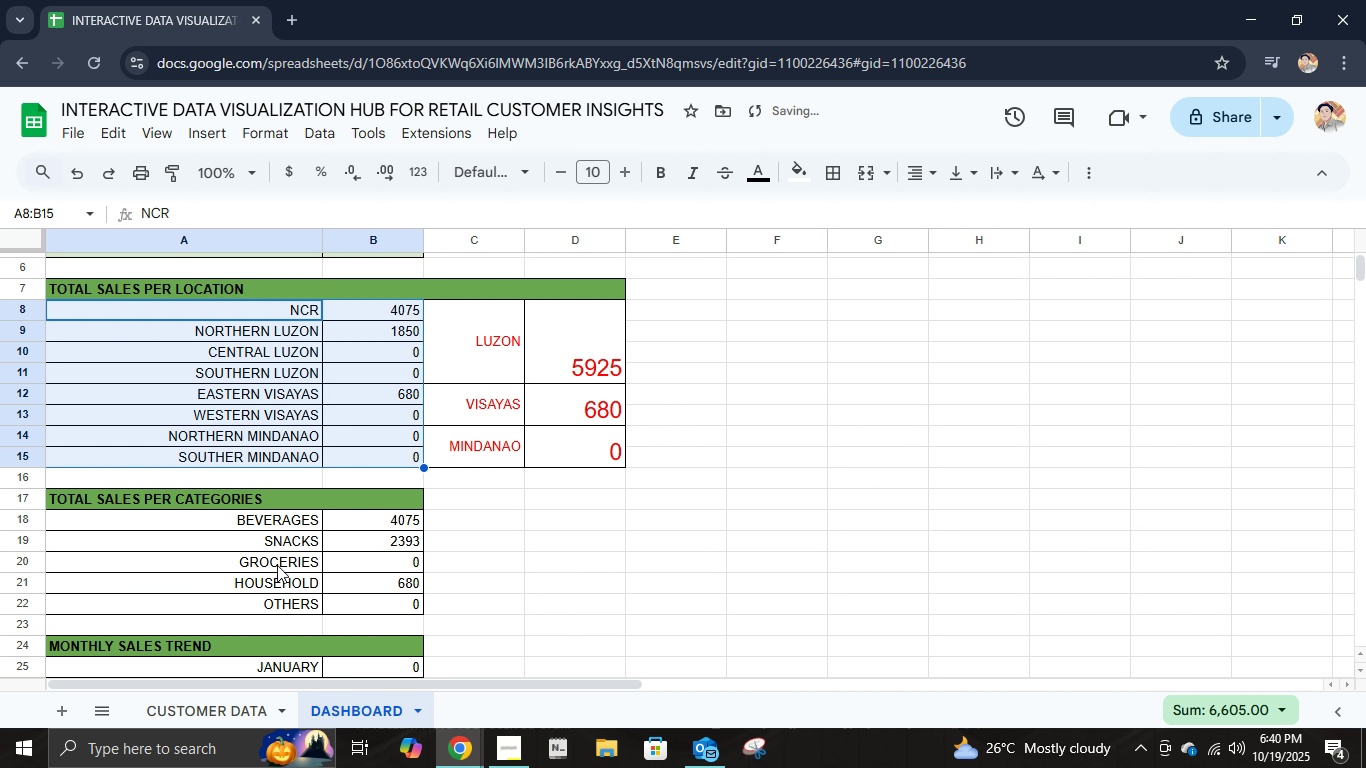 
hold_key(key=ShiftLeft, duration=0.9)
 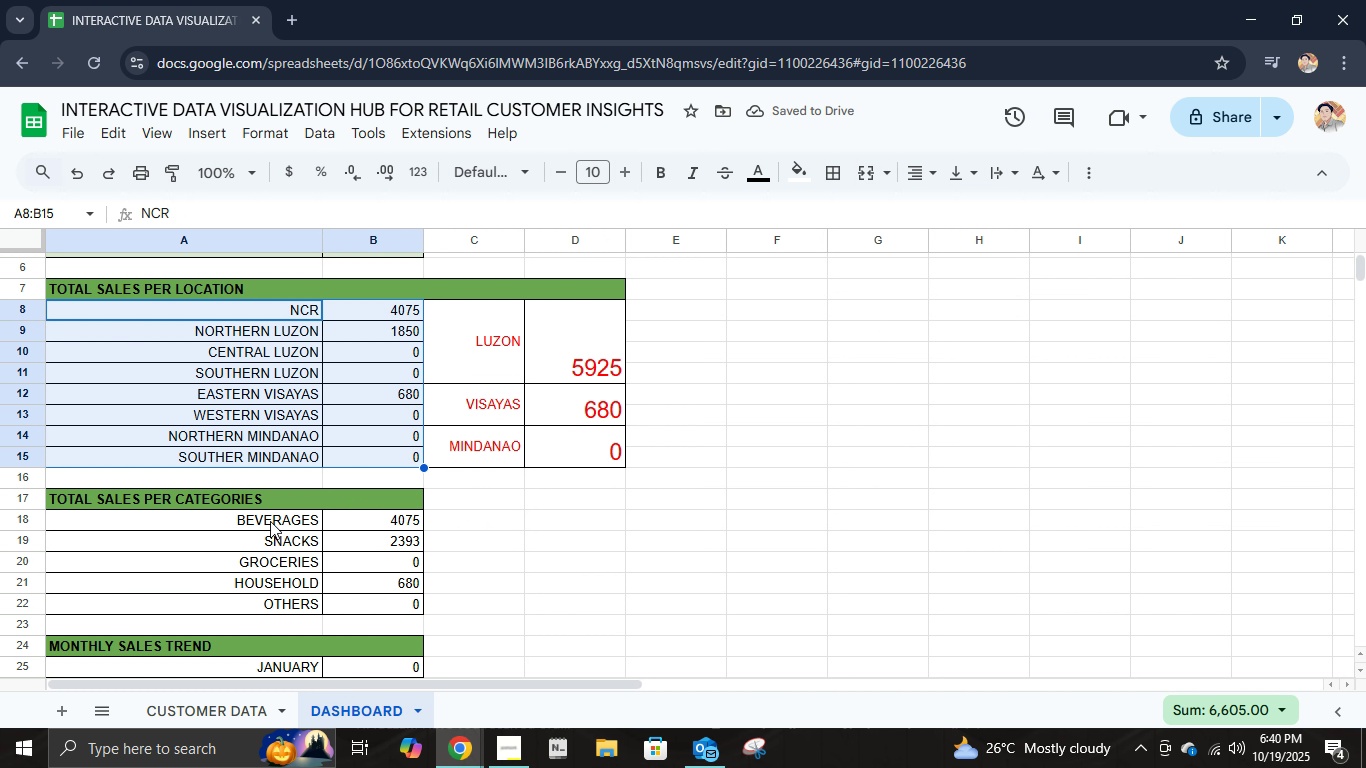 
left_click([270, 521])
 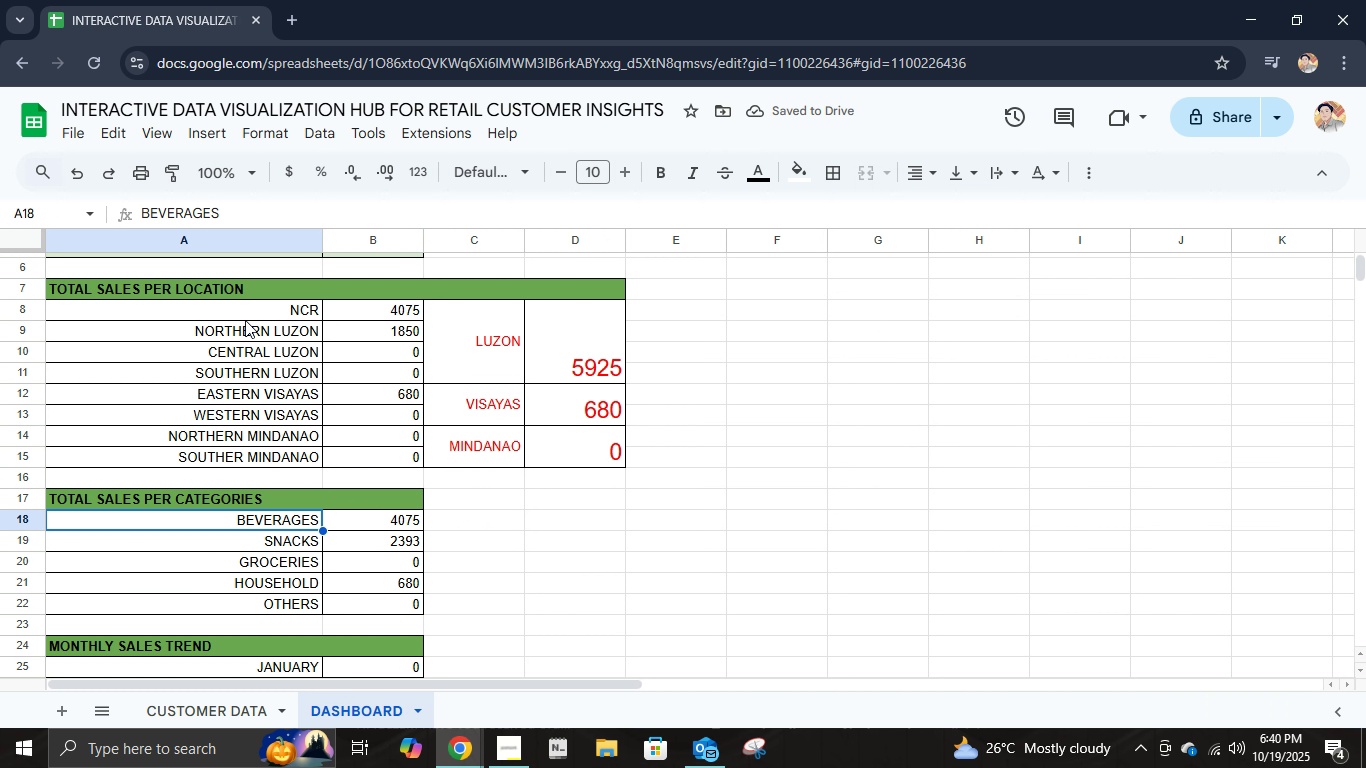 
left_click([246, 314])
 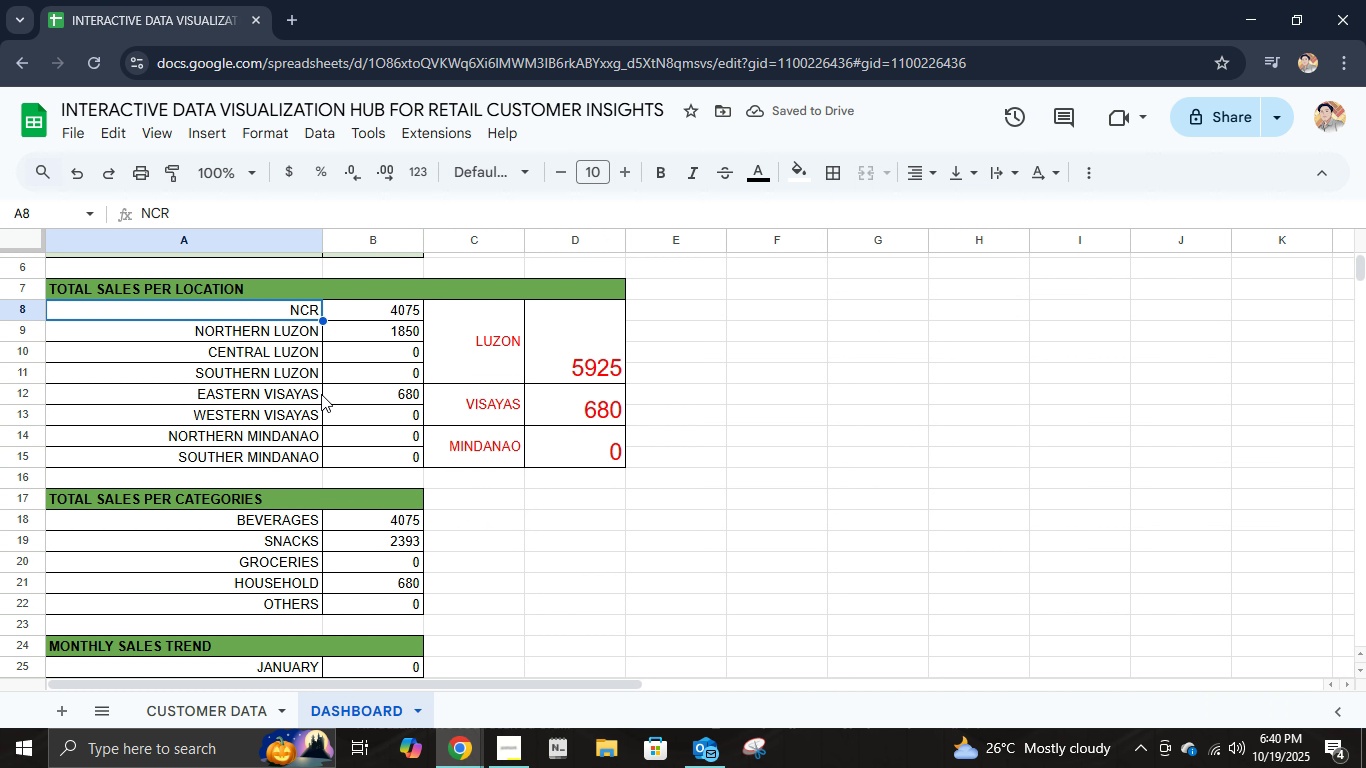 
hold_key(key=ControlLeft, duration=0.5)
 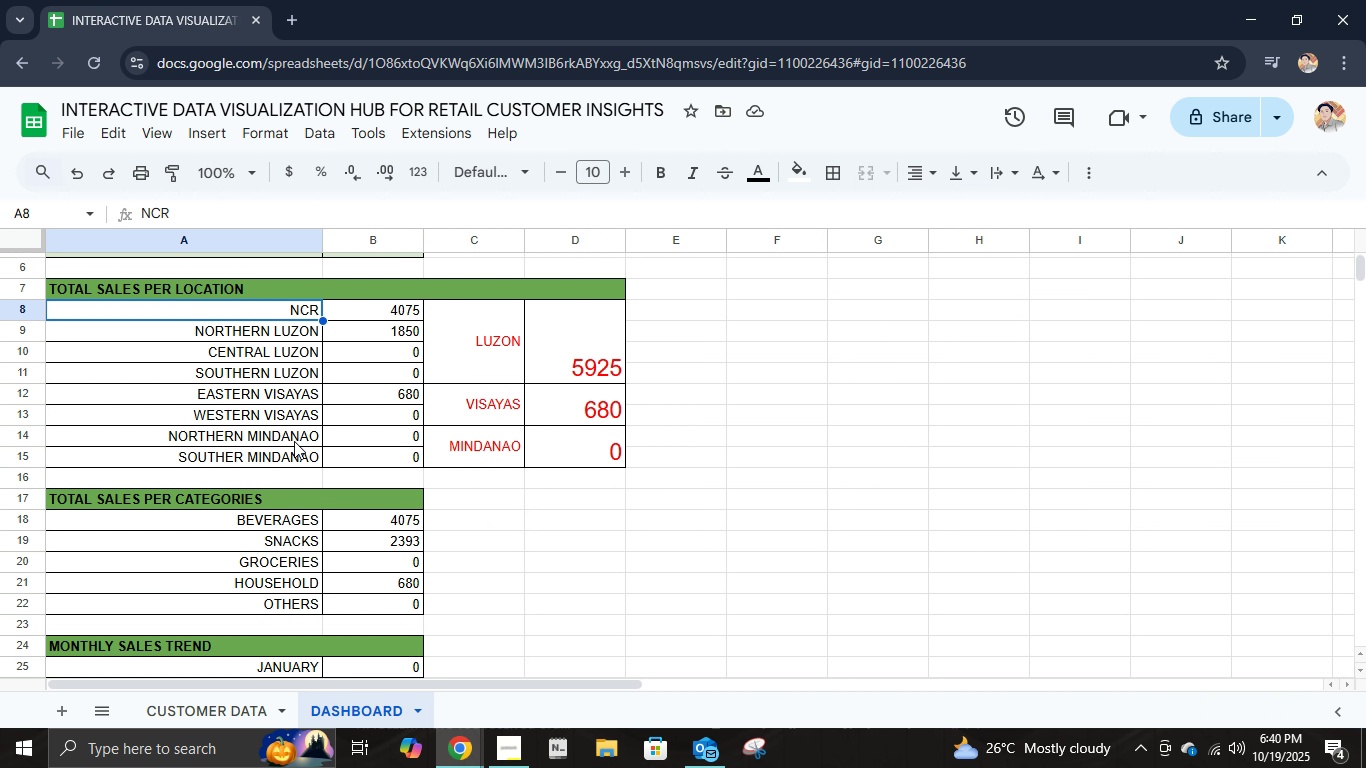 
hold_key(key=ShiftLeft, duration=0.67)
left_click([342, 462])
 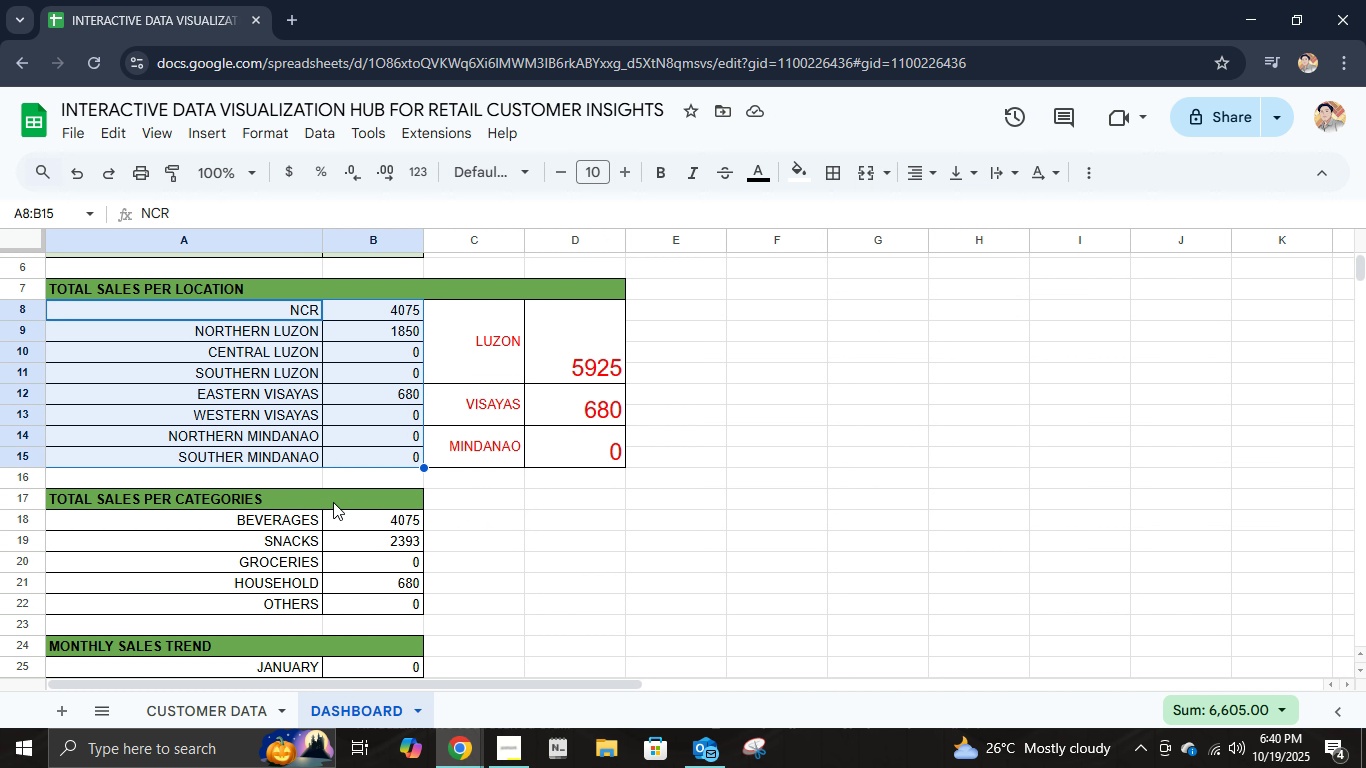 
hold_key(key=ControlLeft, duration=1.5)
 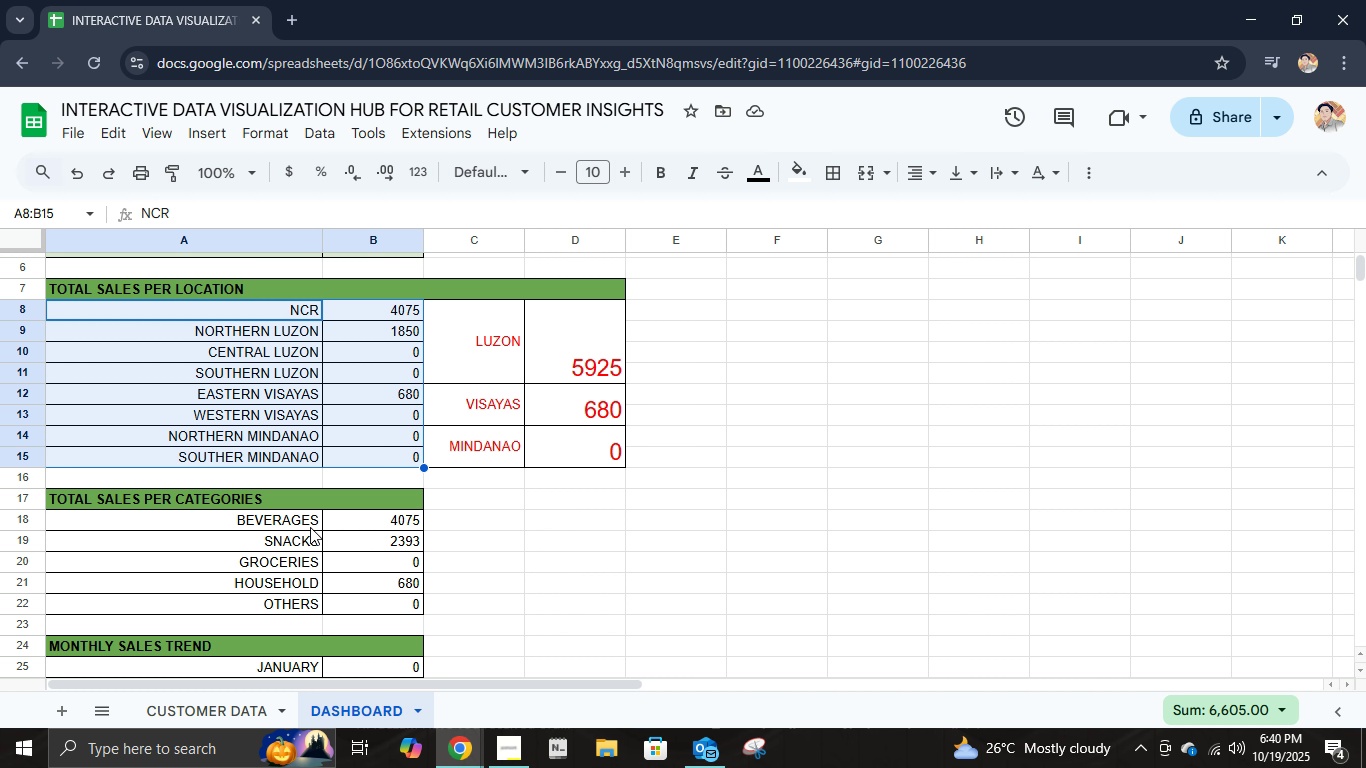 
hold_key(key=ControlLeft, duration=1.52)
left_click_drag(start_coordinate=[273, 518], to_coordinate=[384, 598])
 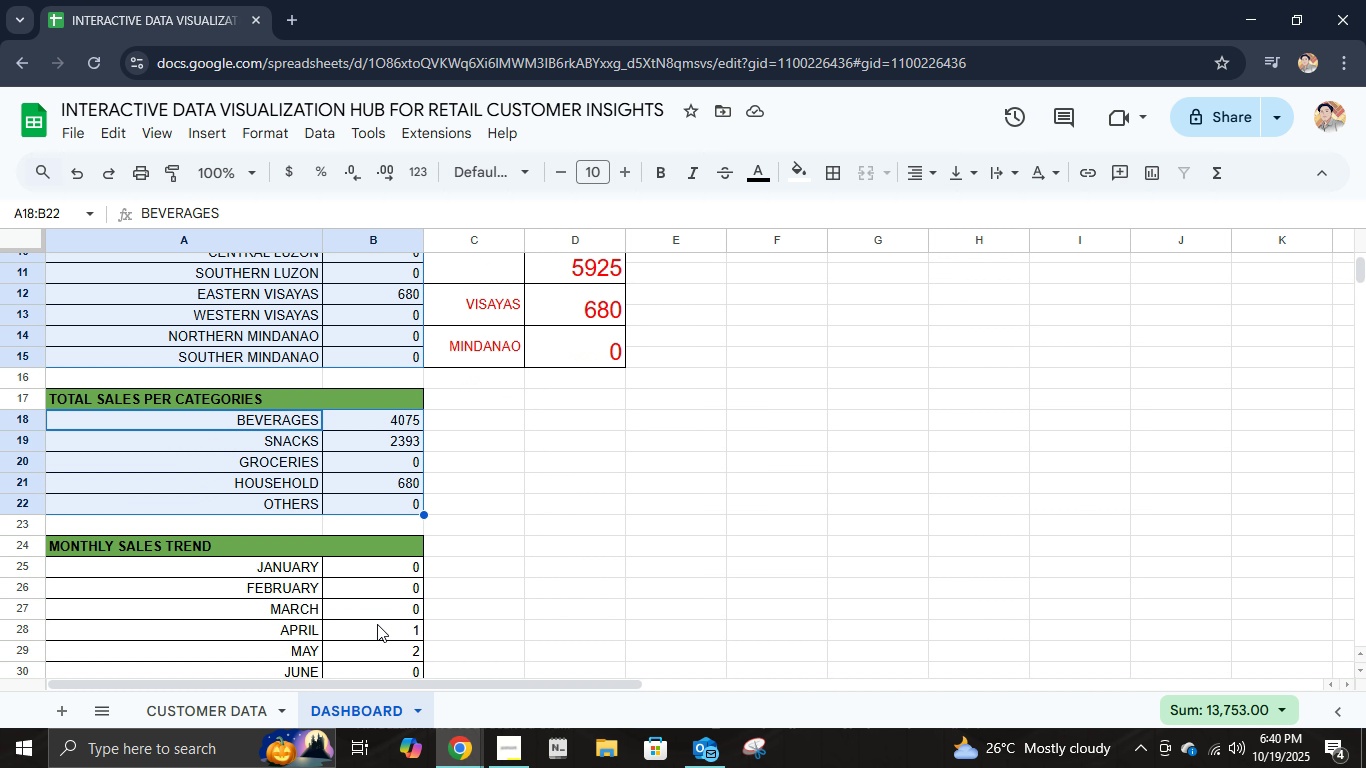 
hold_key(key=ControlLeft, duration=0.47)
 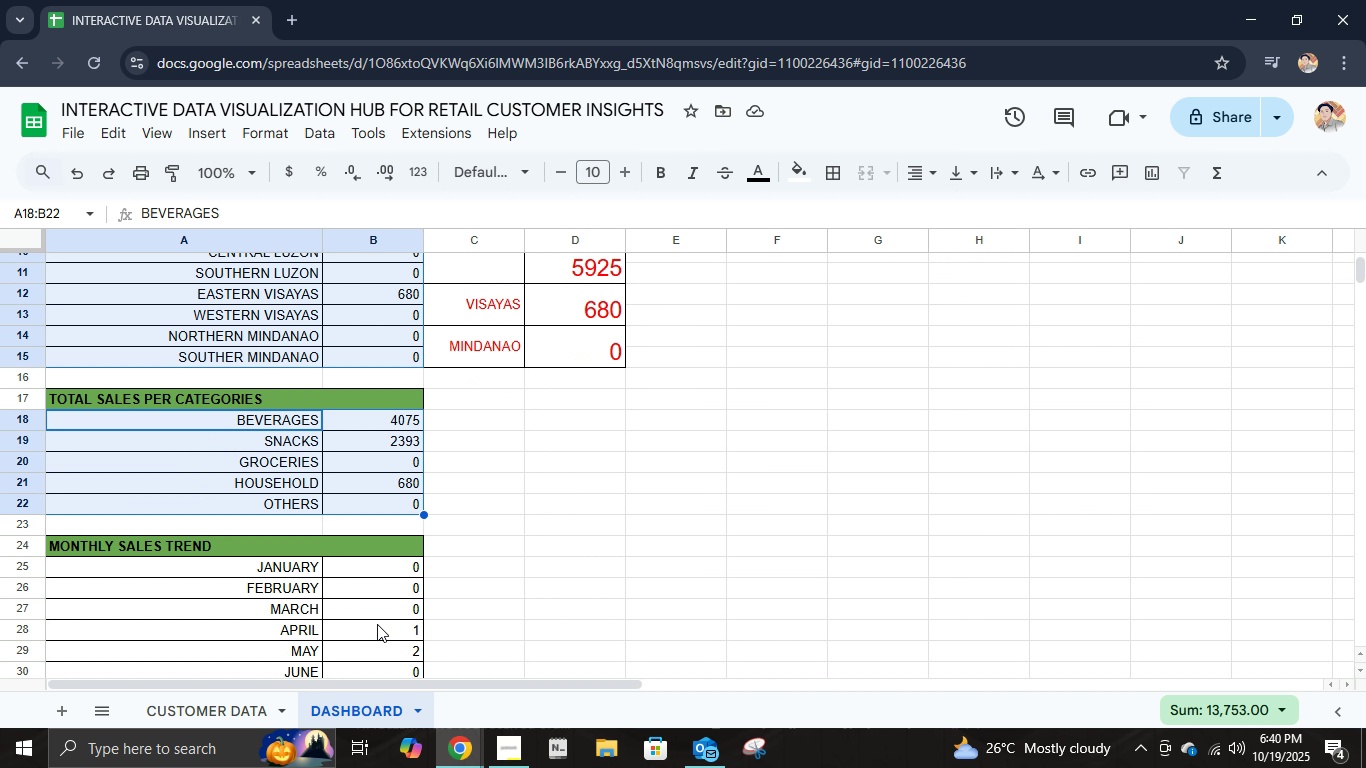 
scroll: coordinate [377, 624], scroll_direction: down, amount: 3.0
 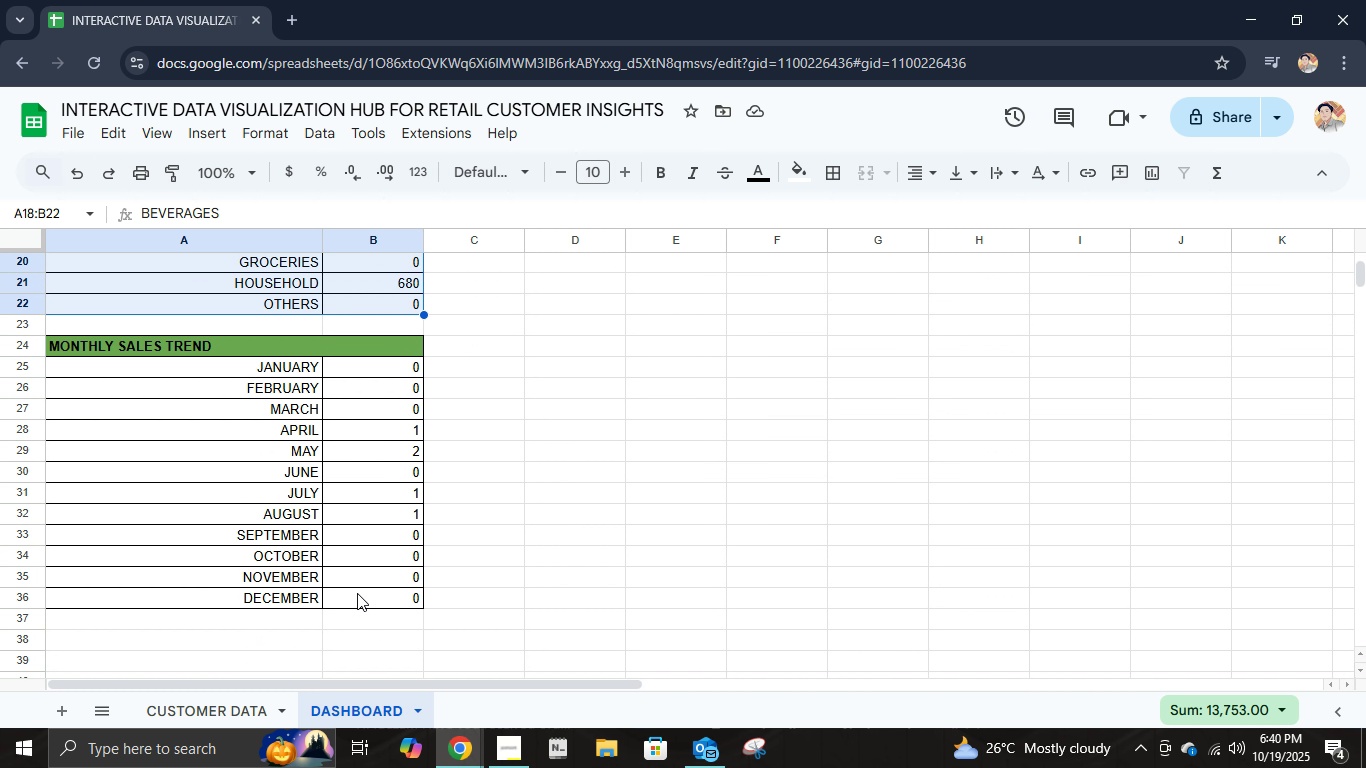 
hold_key(key=ControlLeft, duration=1.52)
left_click_drag(start_coordinate=[280, 364], to_coordinate=[372, 606])
 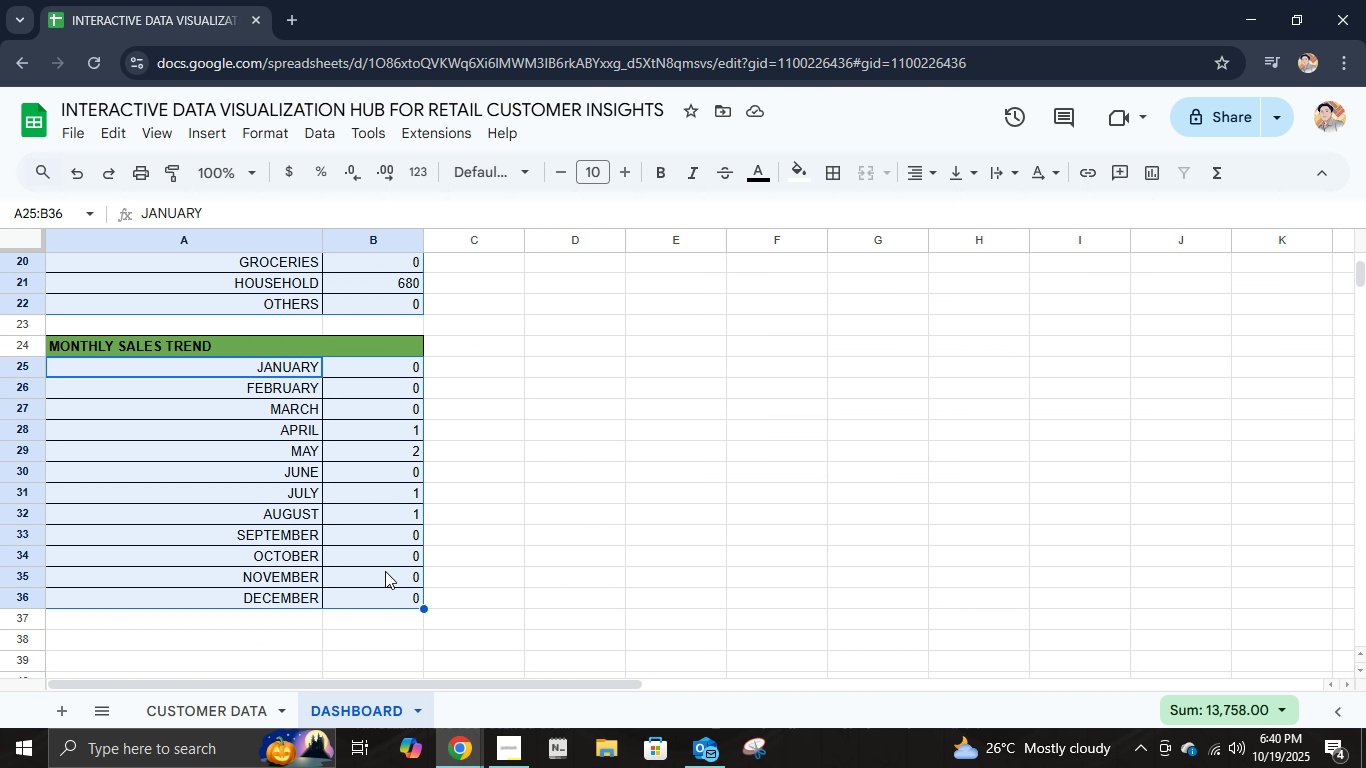 
hold_key(key=ControlLeft, duration=1.29)
 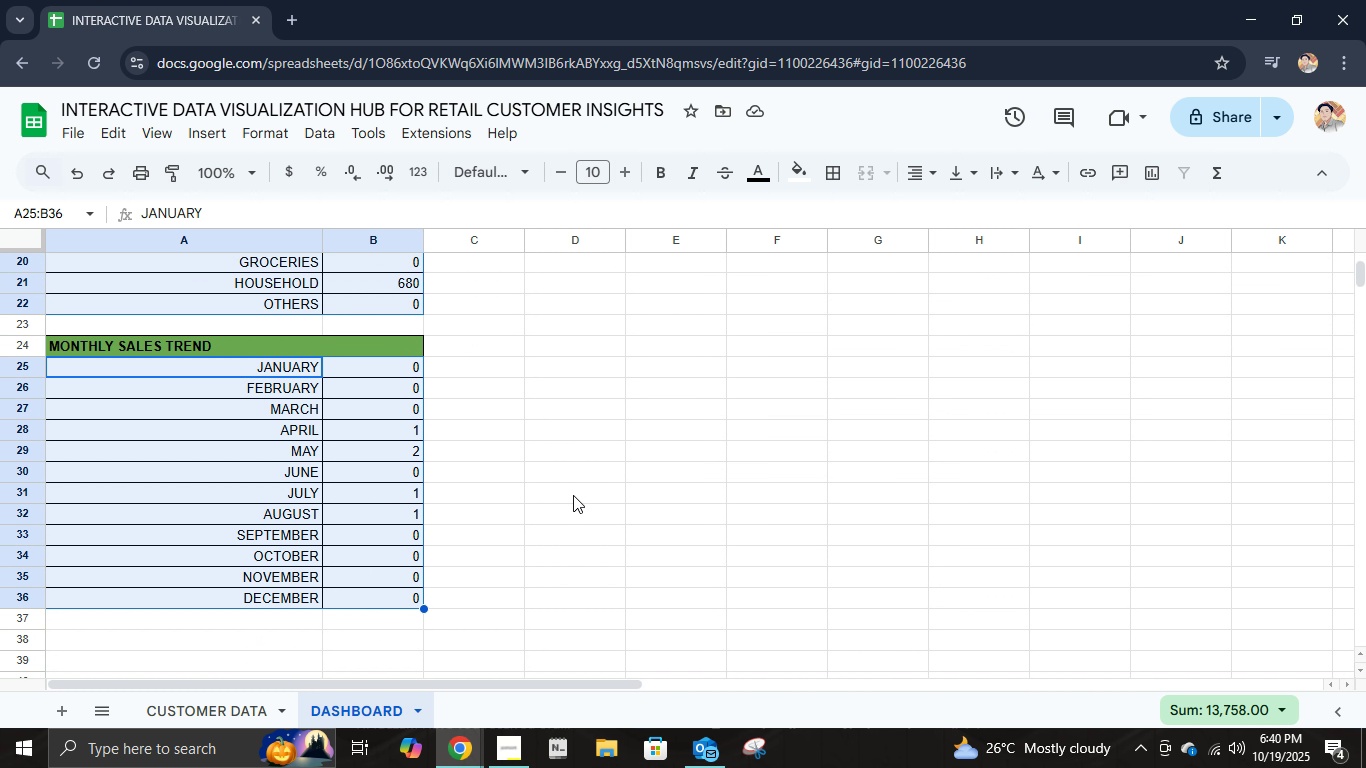 
scroll: coordinate [582, 495], scroll_direction: up, amount: 4.0
 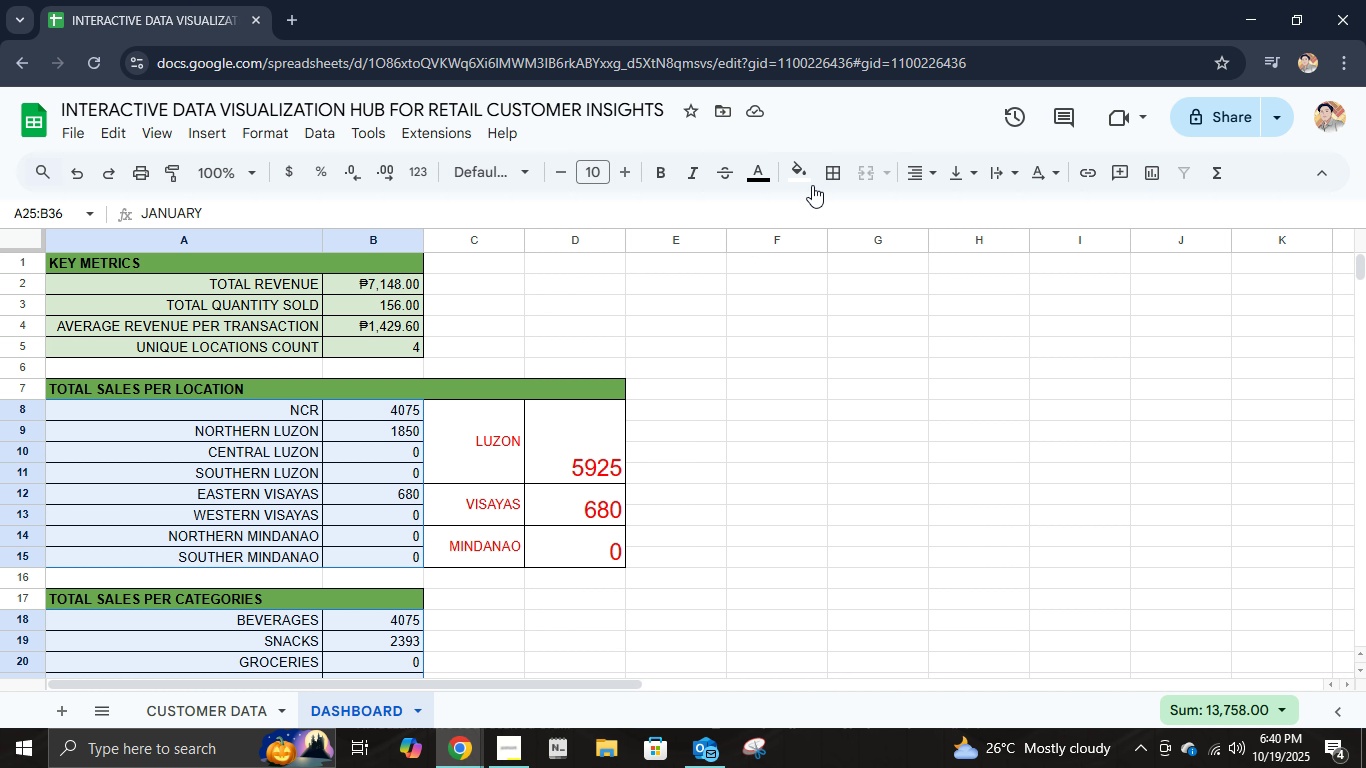 
left_click([791, 168])
 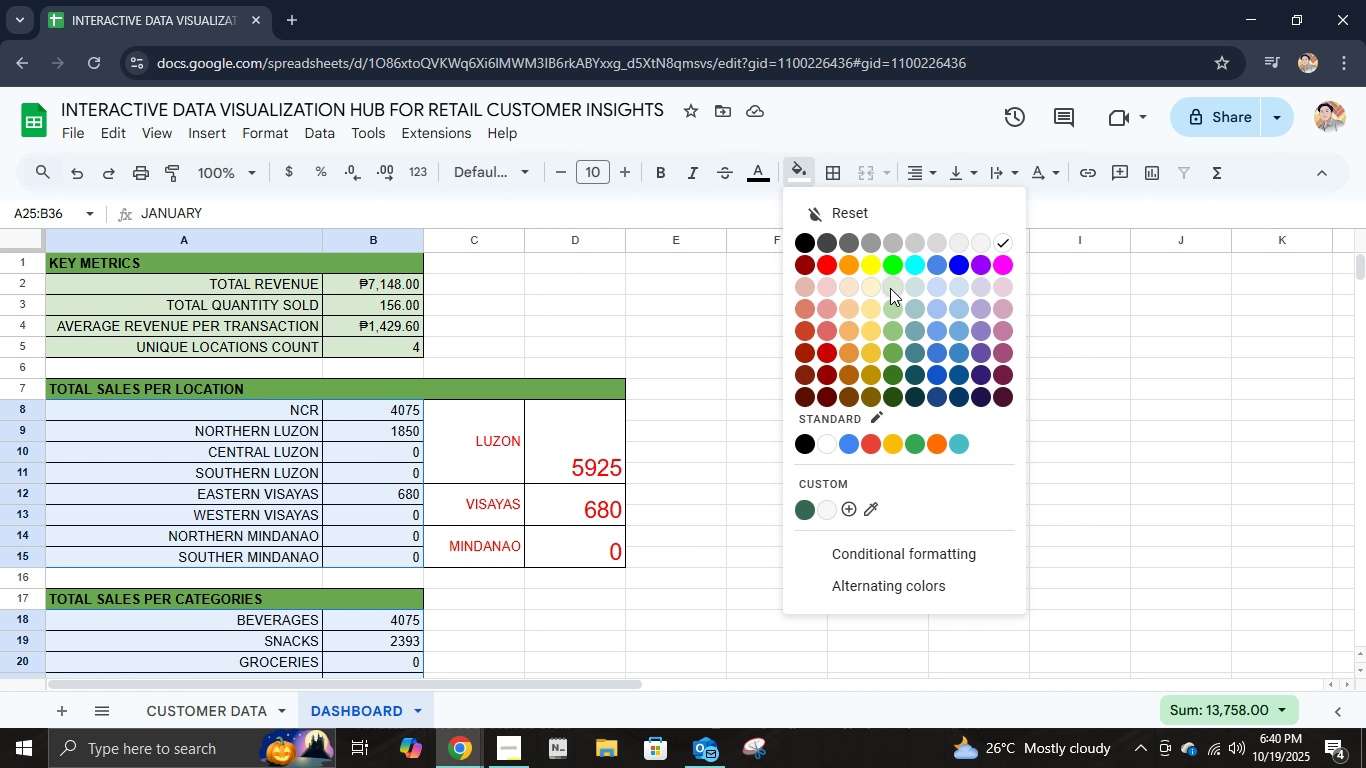 
left_click([890, 288])
 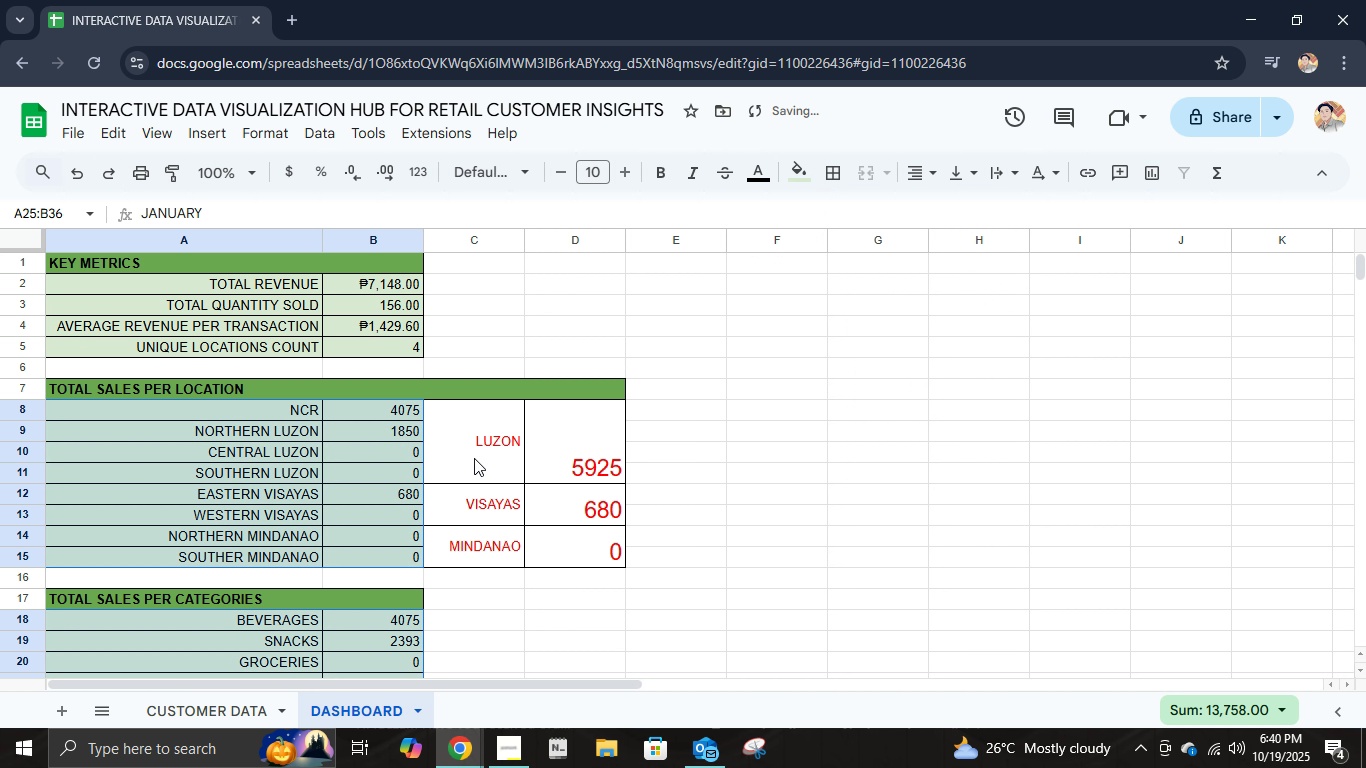 
left_click([464, 446])
 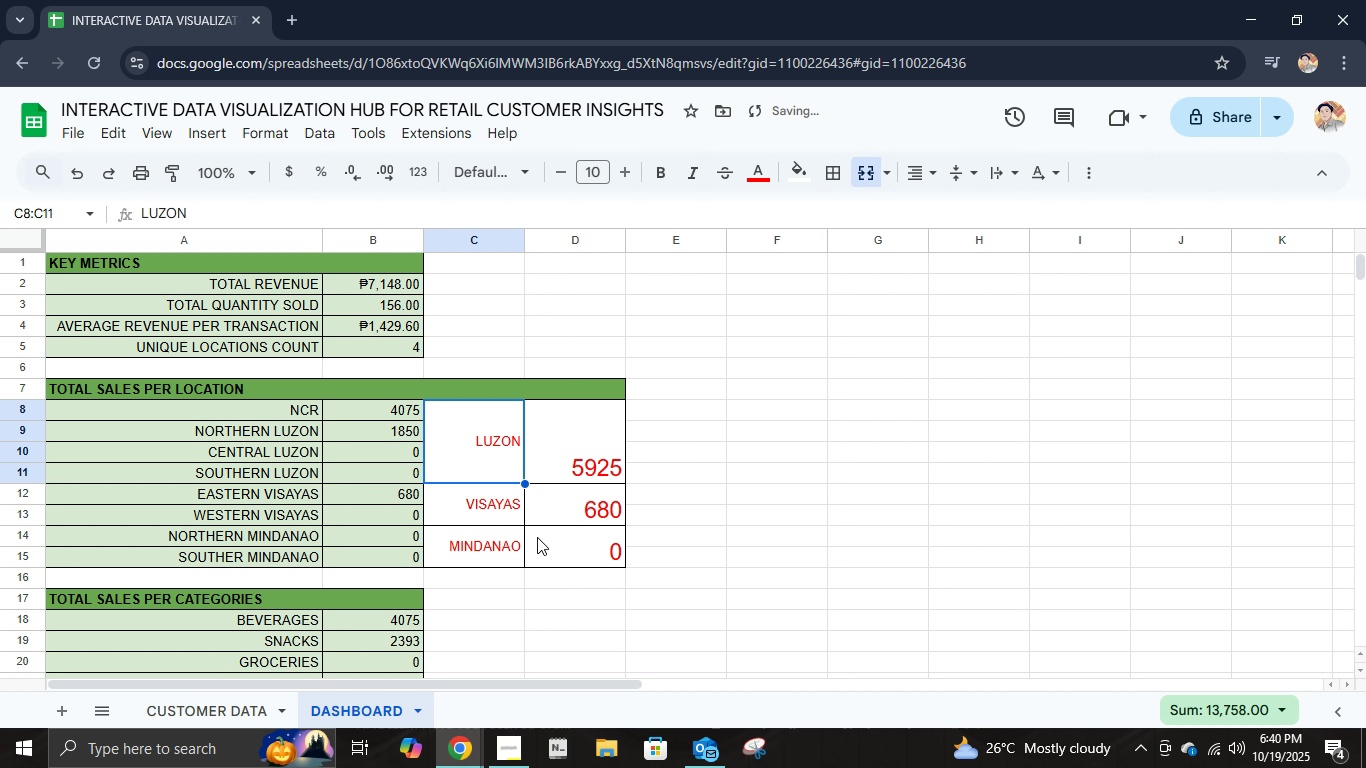 
hold_key(key=ShiftLeft, duration=0.66)
left_click([552, 551])
 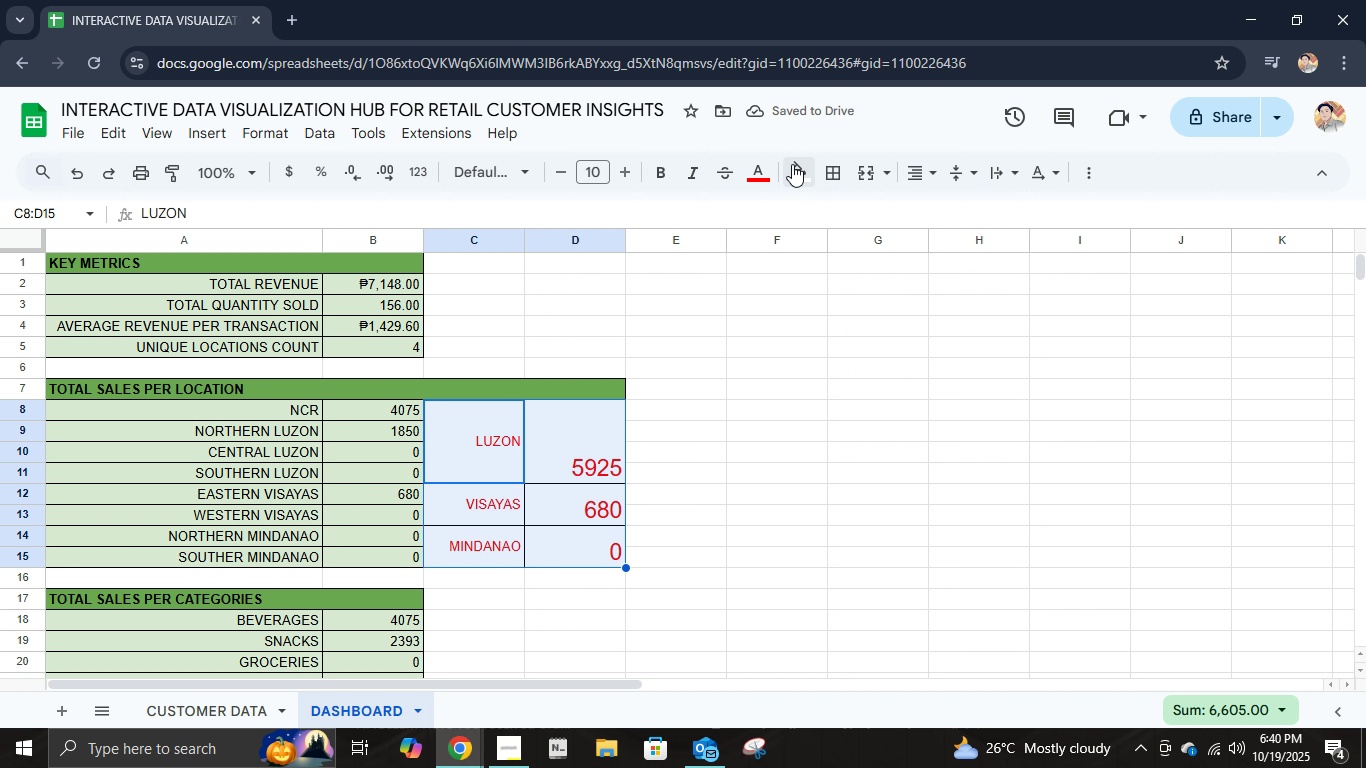 
left_click([792, 164])
 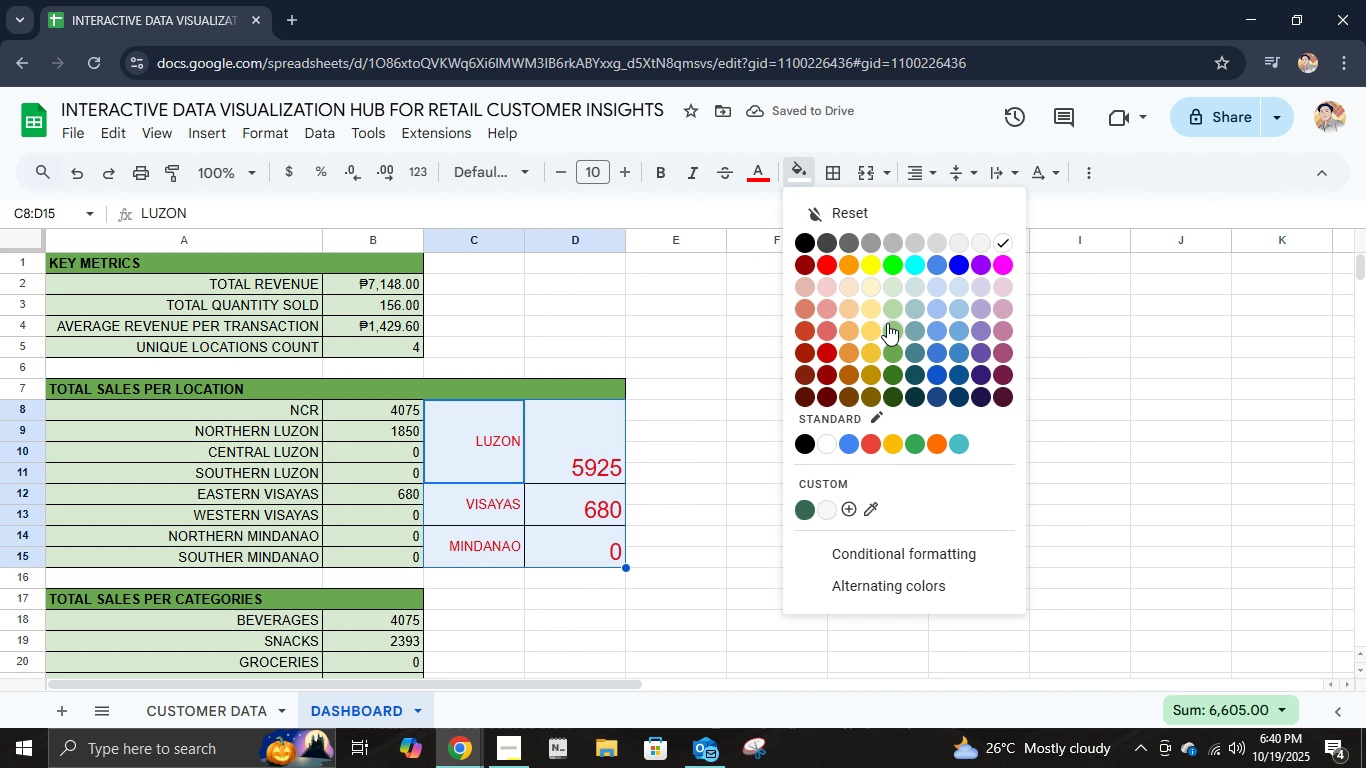 
left_click([890, 311])
 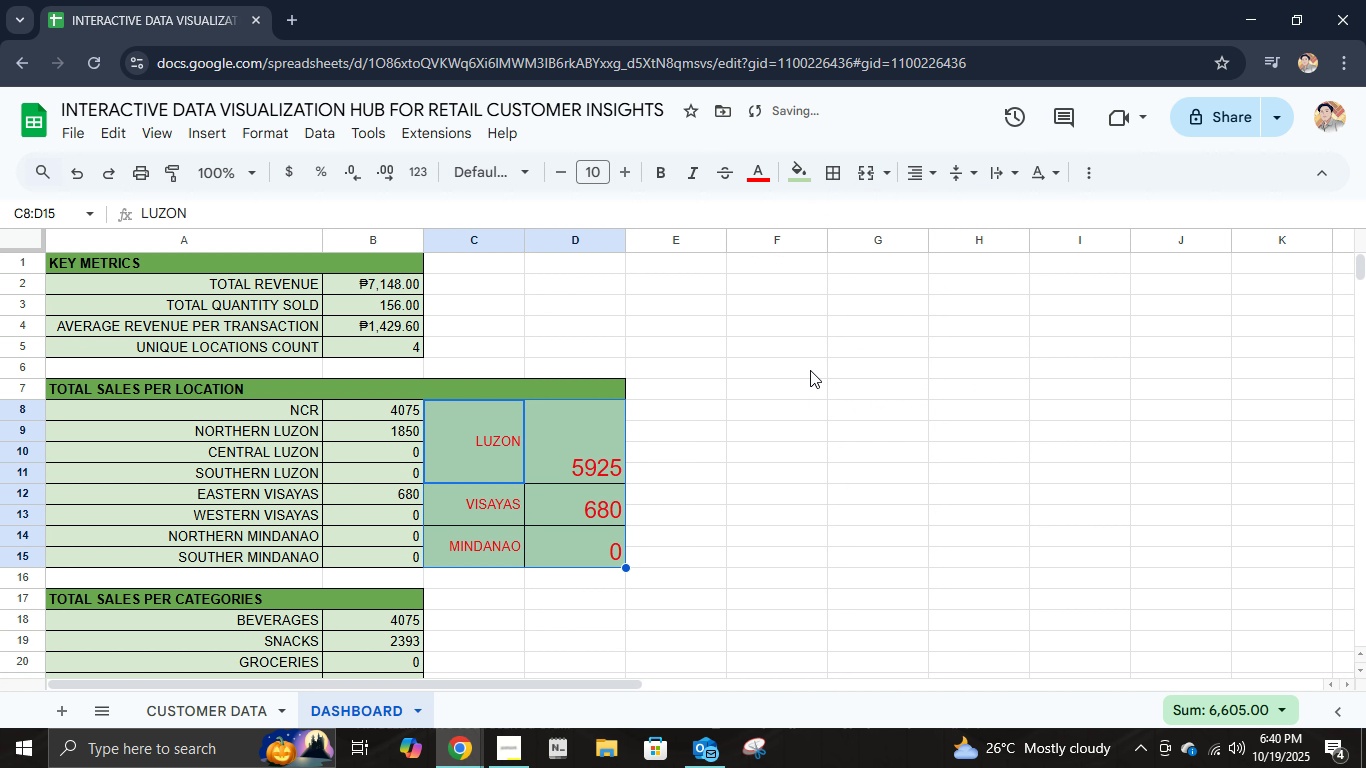 
left_click([810, 375])
 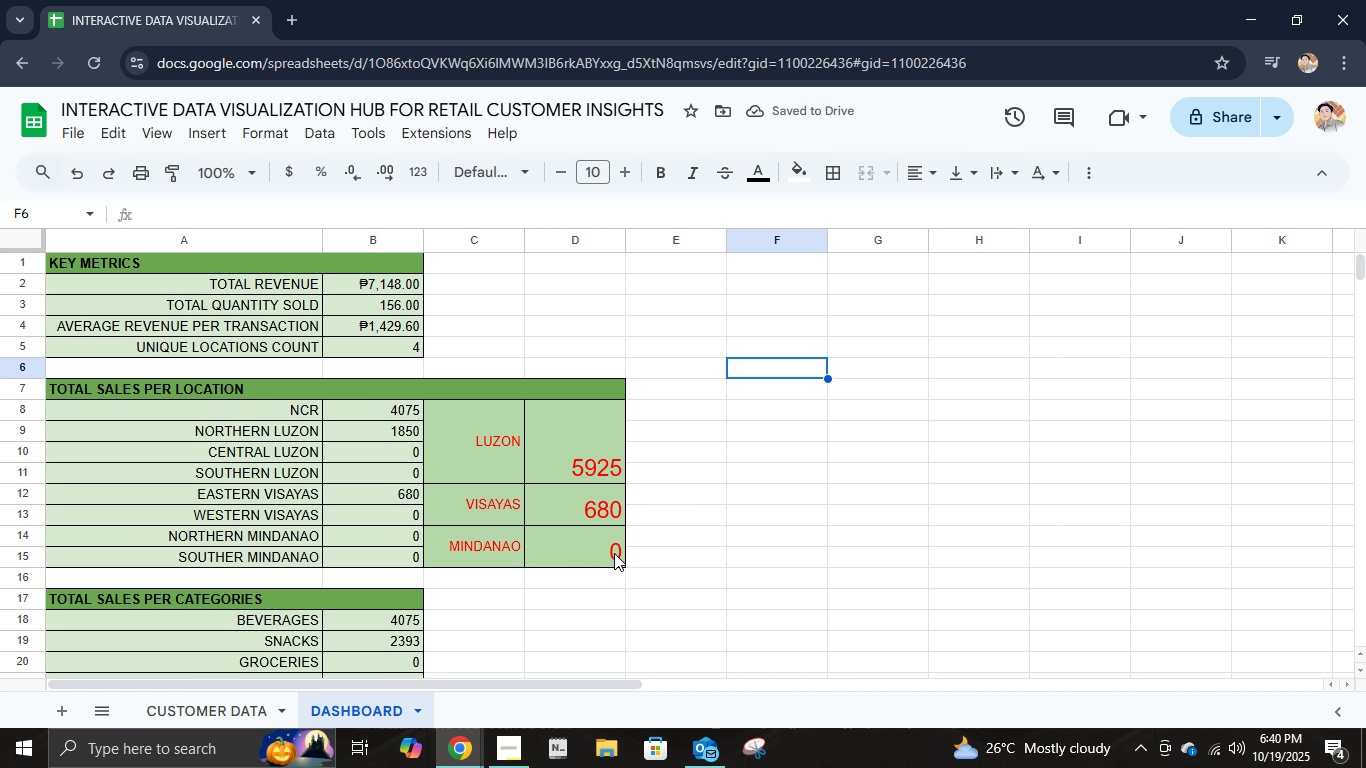 
left_click([611, 555])
 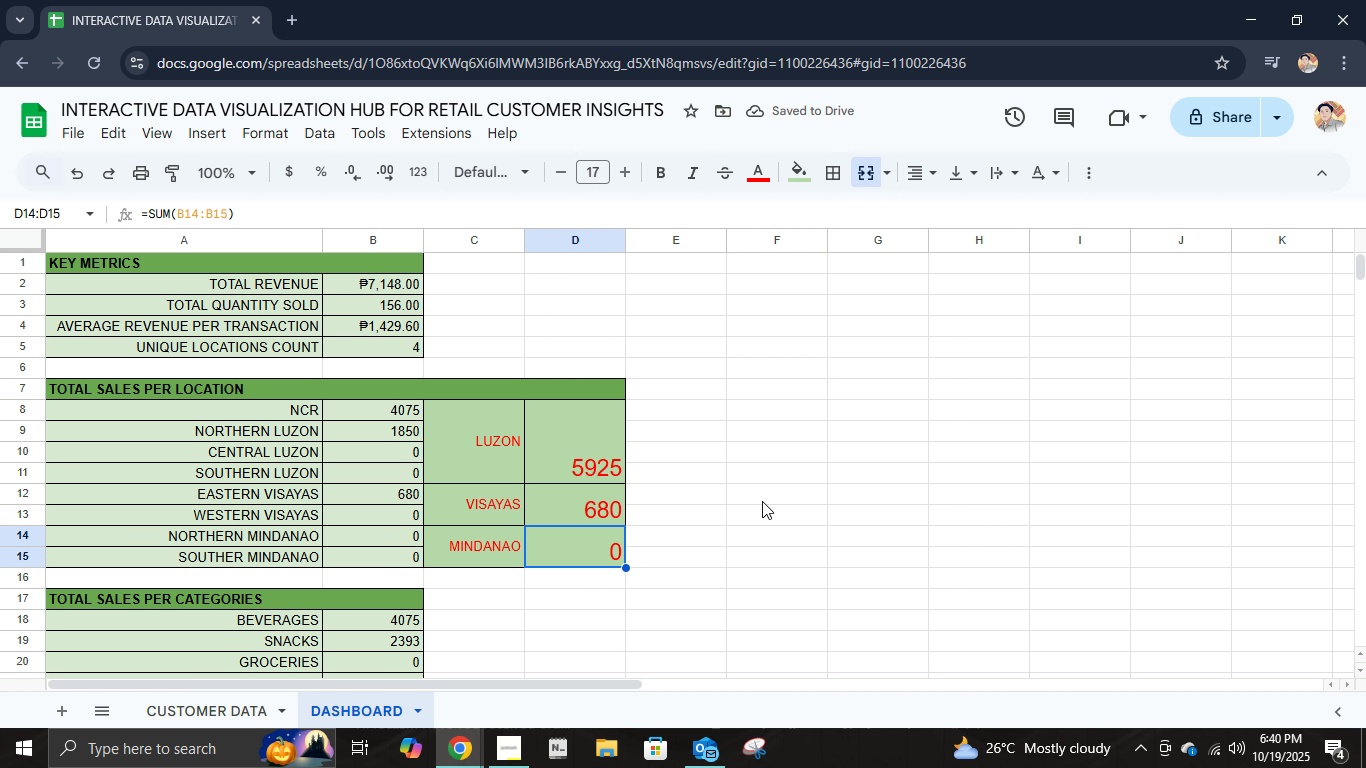 
scroll: coordinate [763, 501], scroll_direction: down, amount: 2.0
 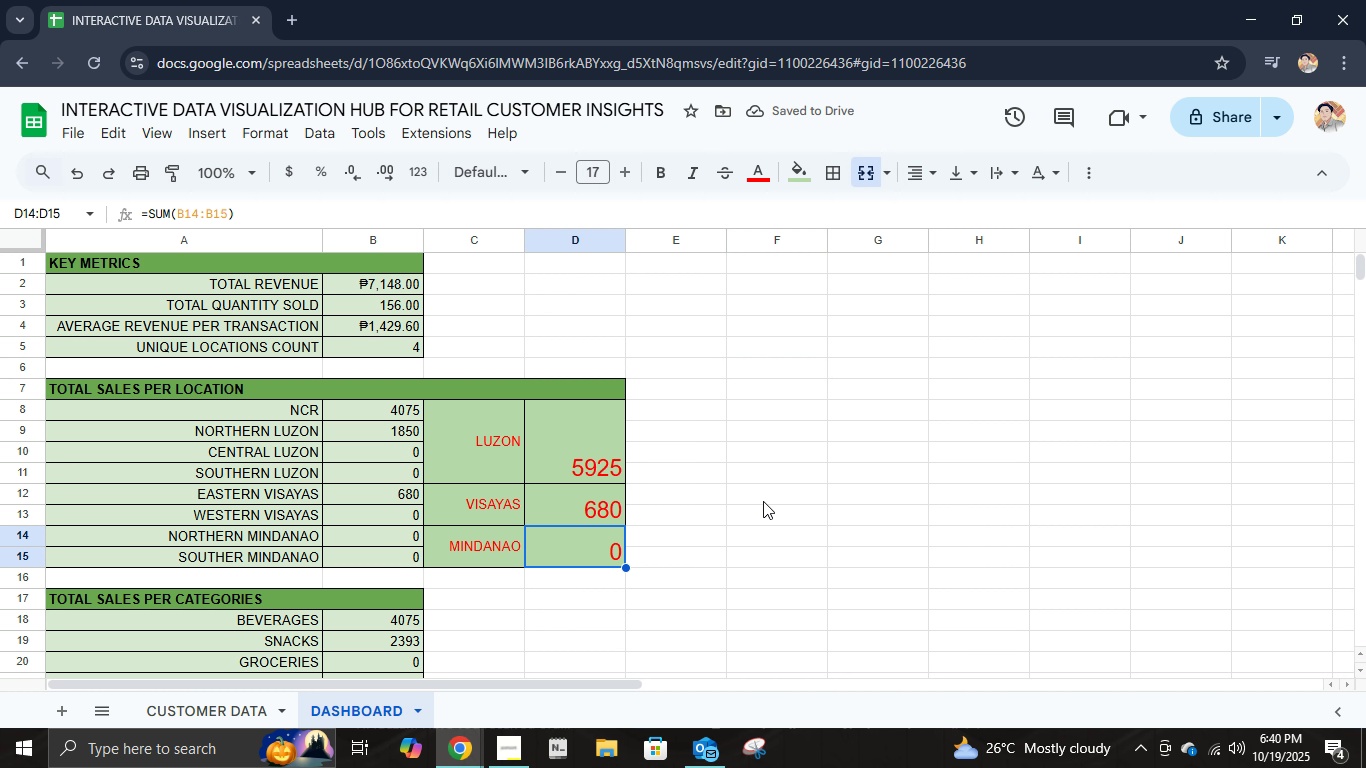 
scroll: coordinate [763, 501], scroll_direction: up, amount: 5.0
 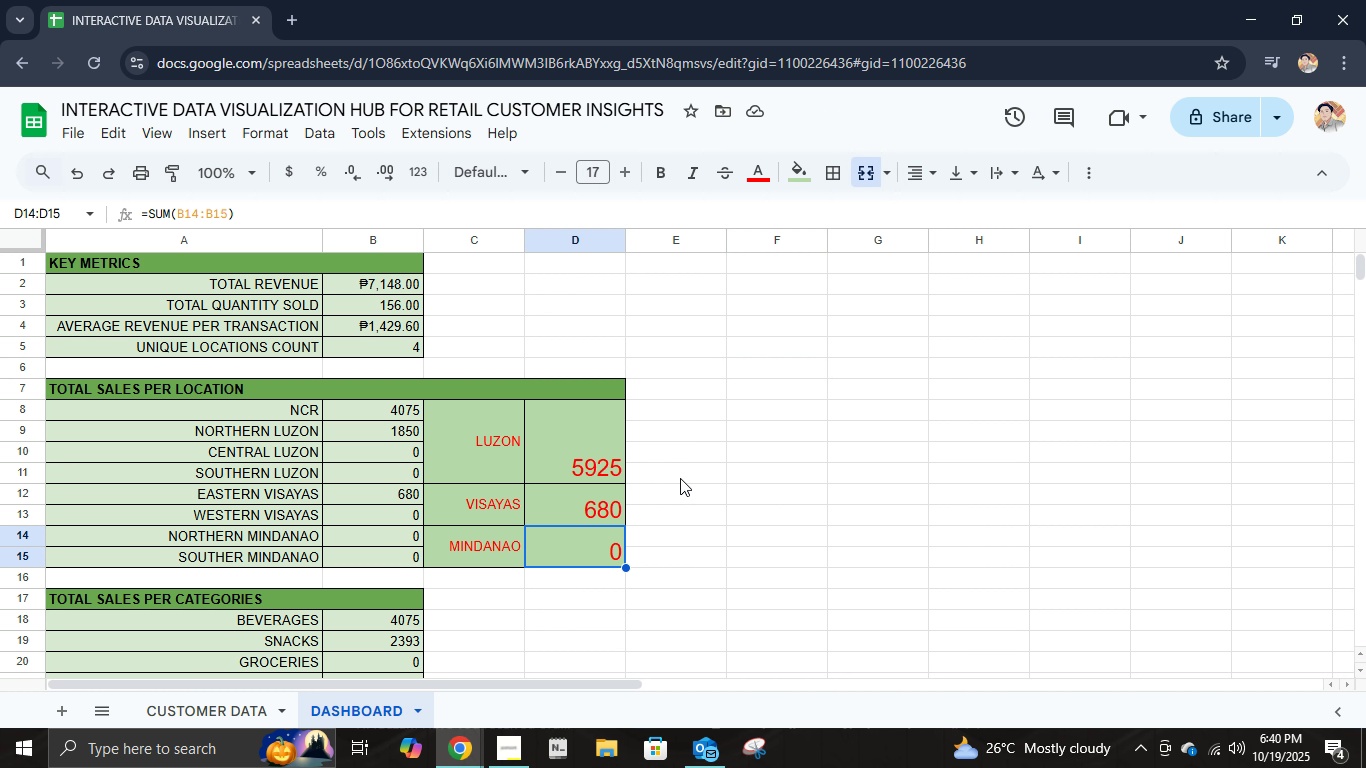 
scroll: coordinate [681, 479], scroll_direction: down, amount: 2.0
 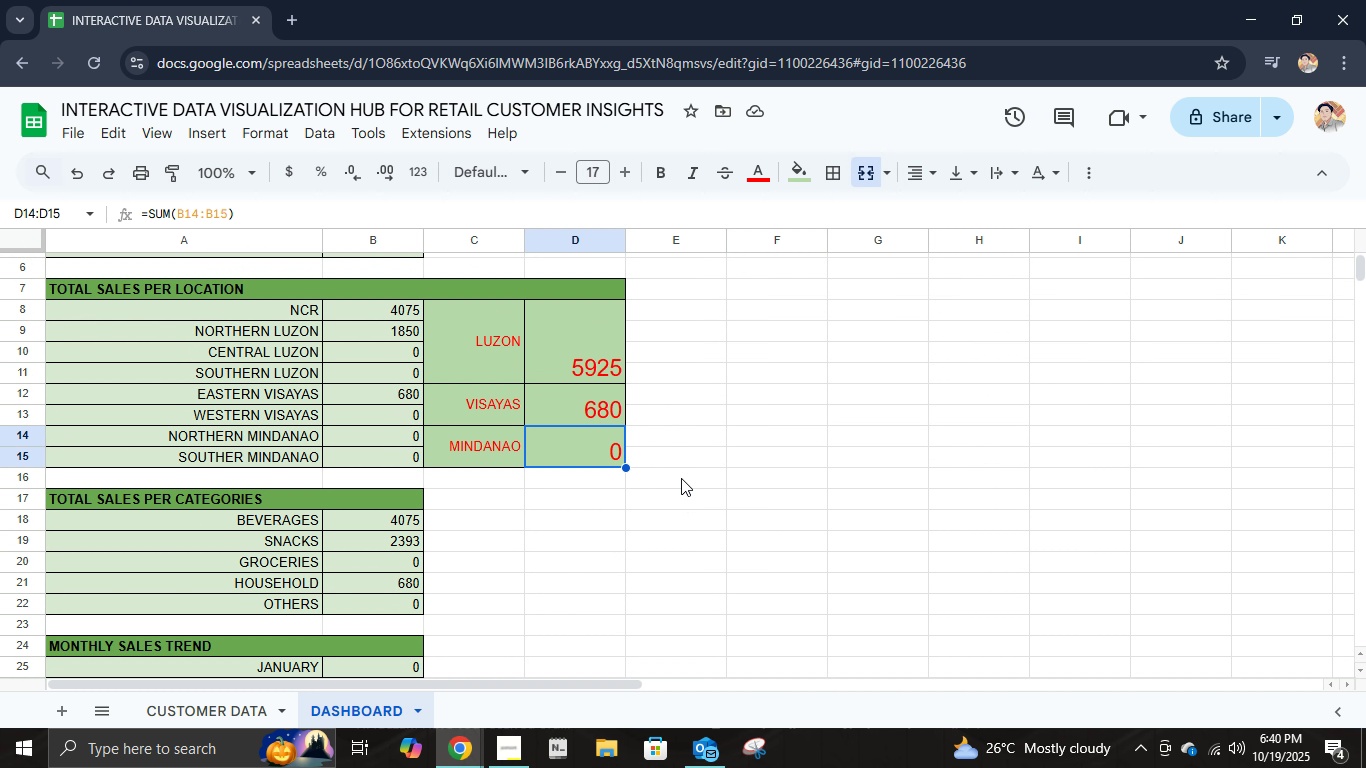 
scroll: coordinate [681, 478], scroll_direction: up, amount: 2.0
 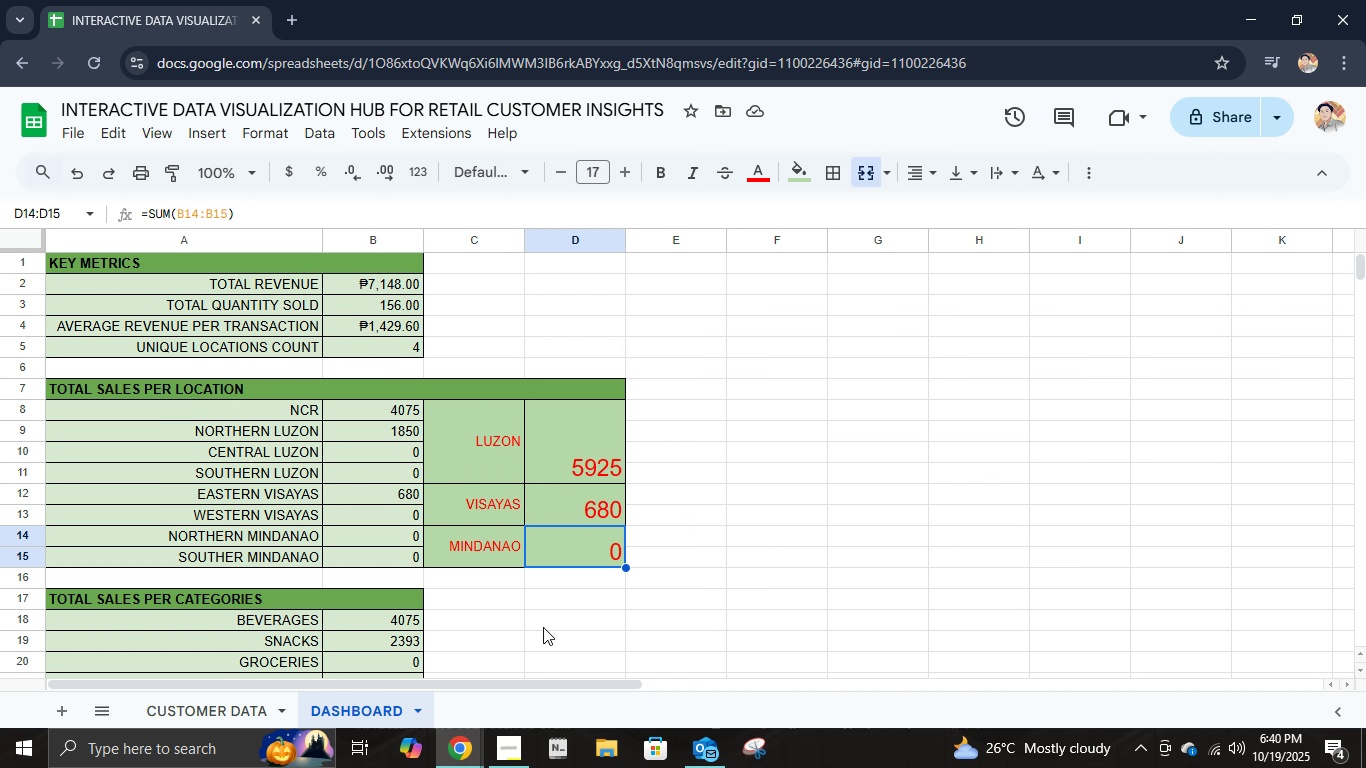 
left_click([507, 743])